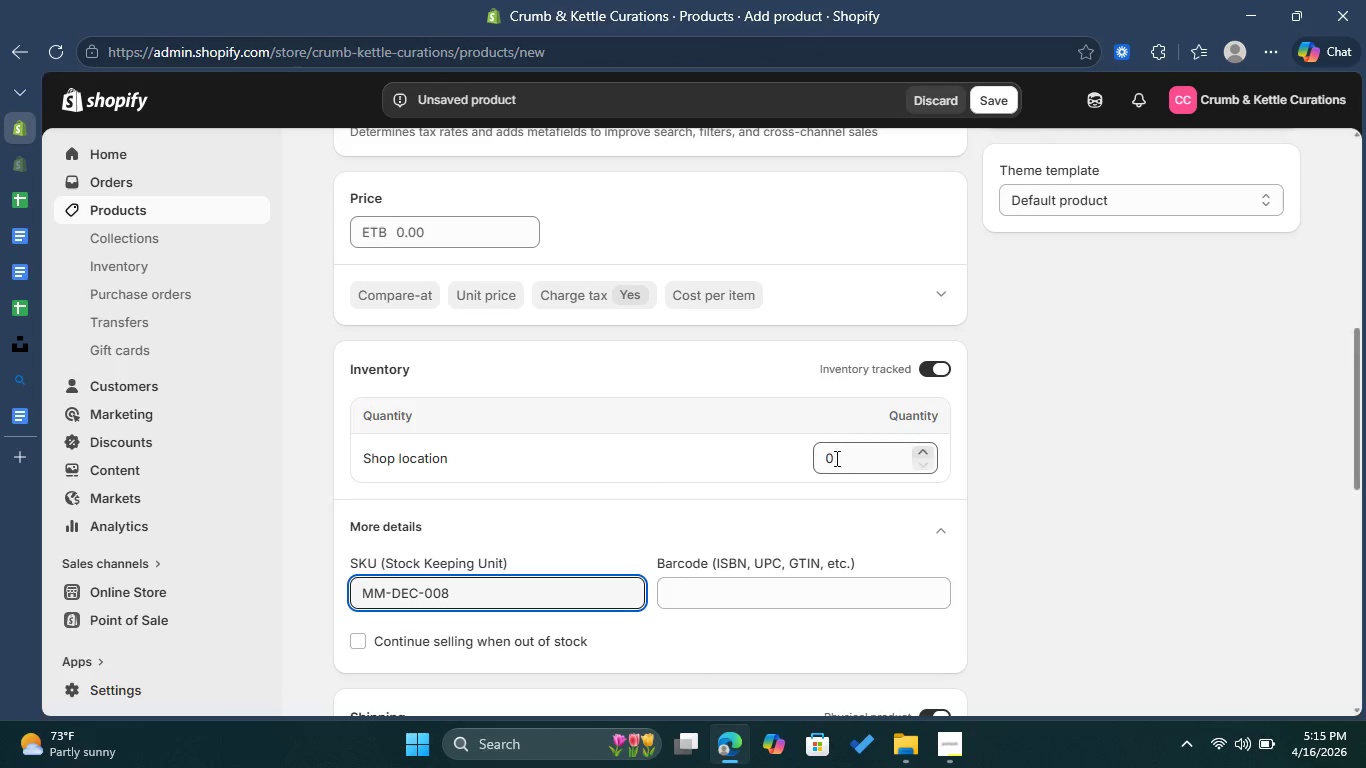 
left_click([837, 458])
 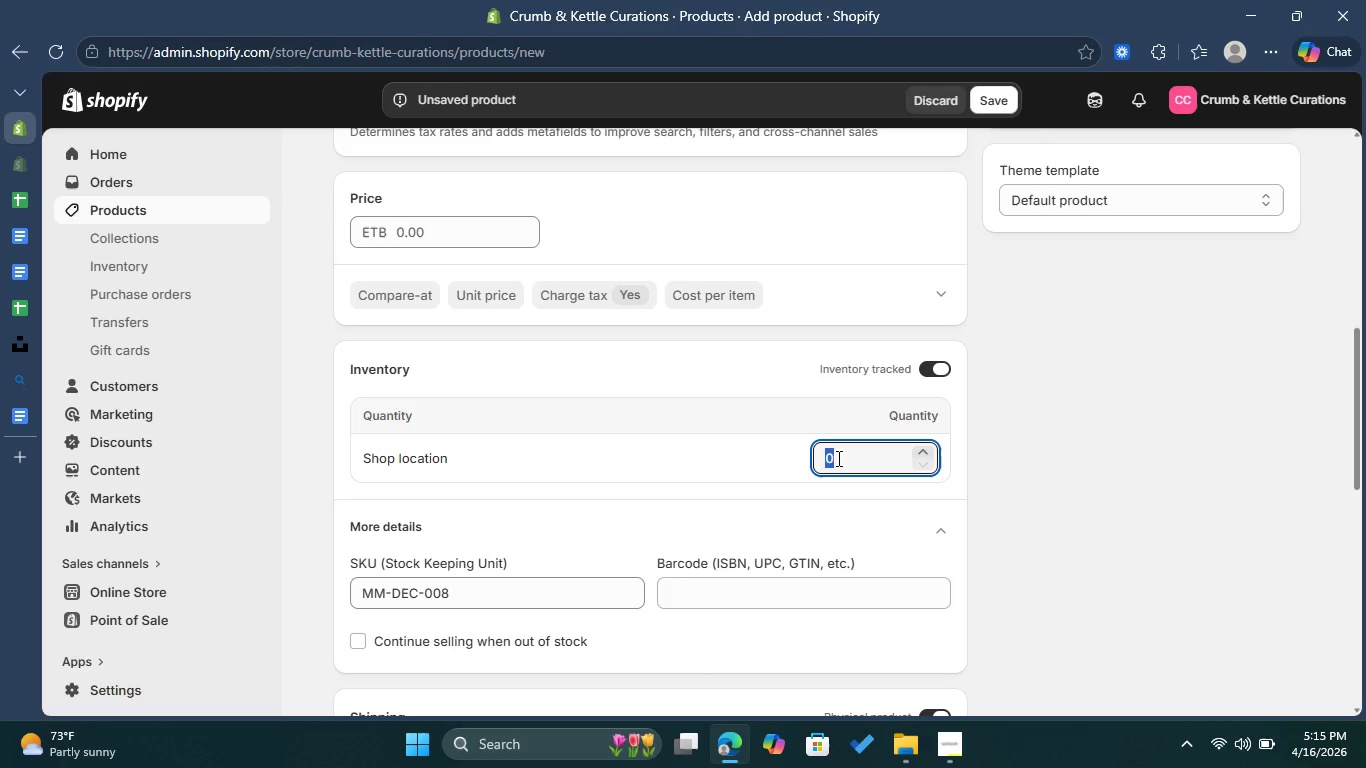 
type(40)
key(Backspace)
key(Backspace)
type(6)
 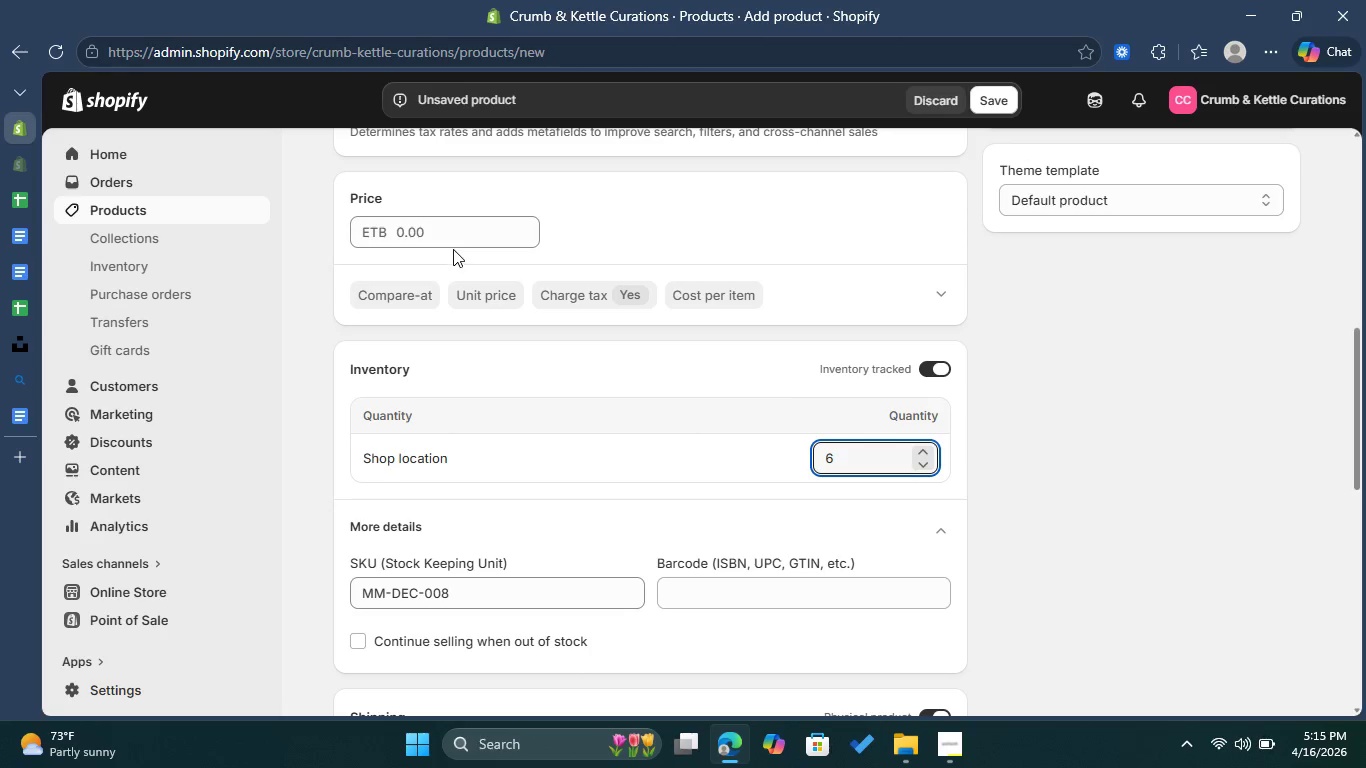 
left_click([453, 239])
 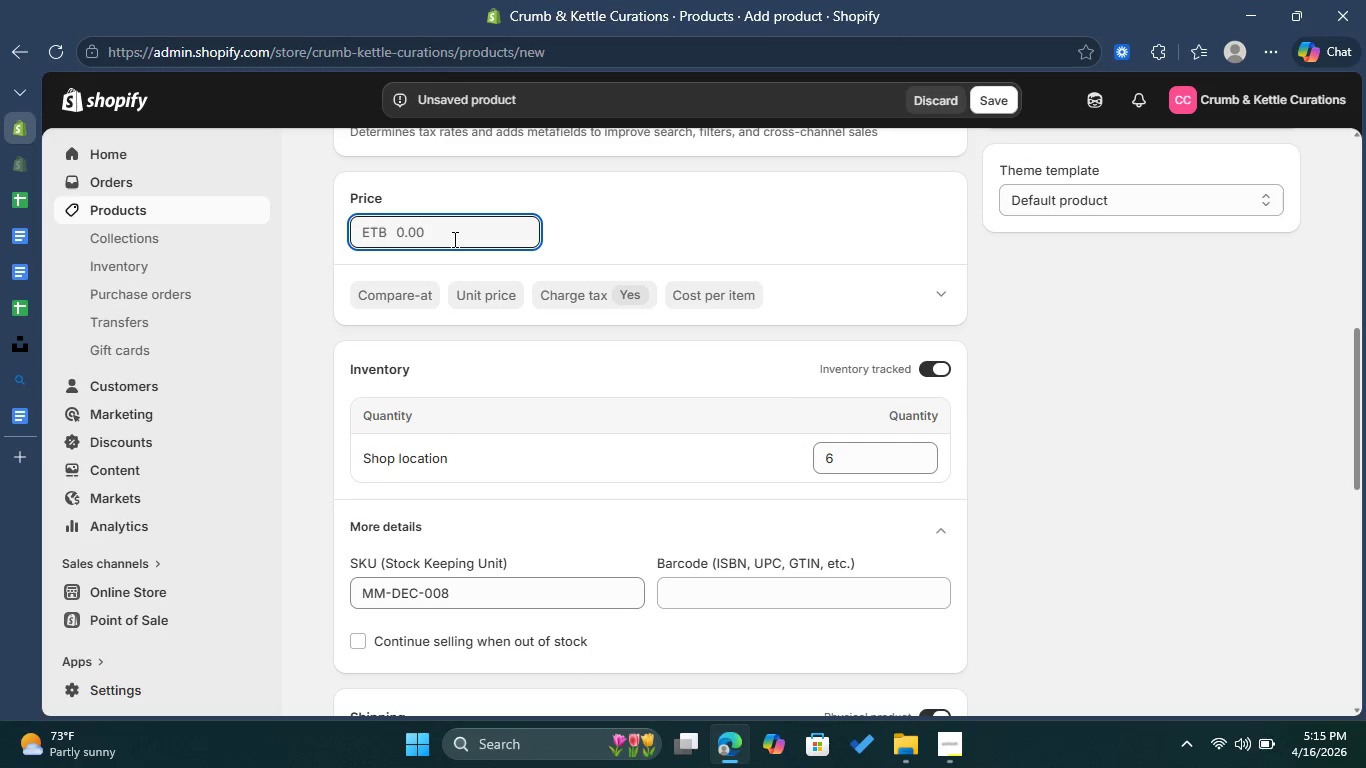 
type(40)
 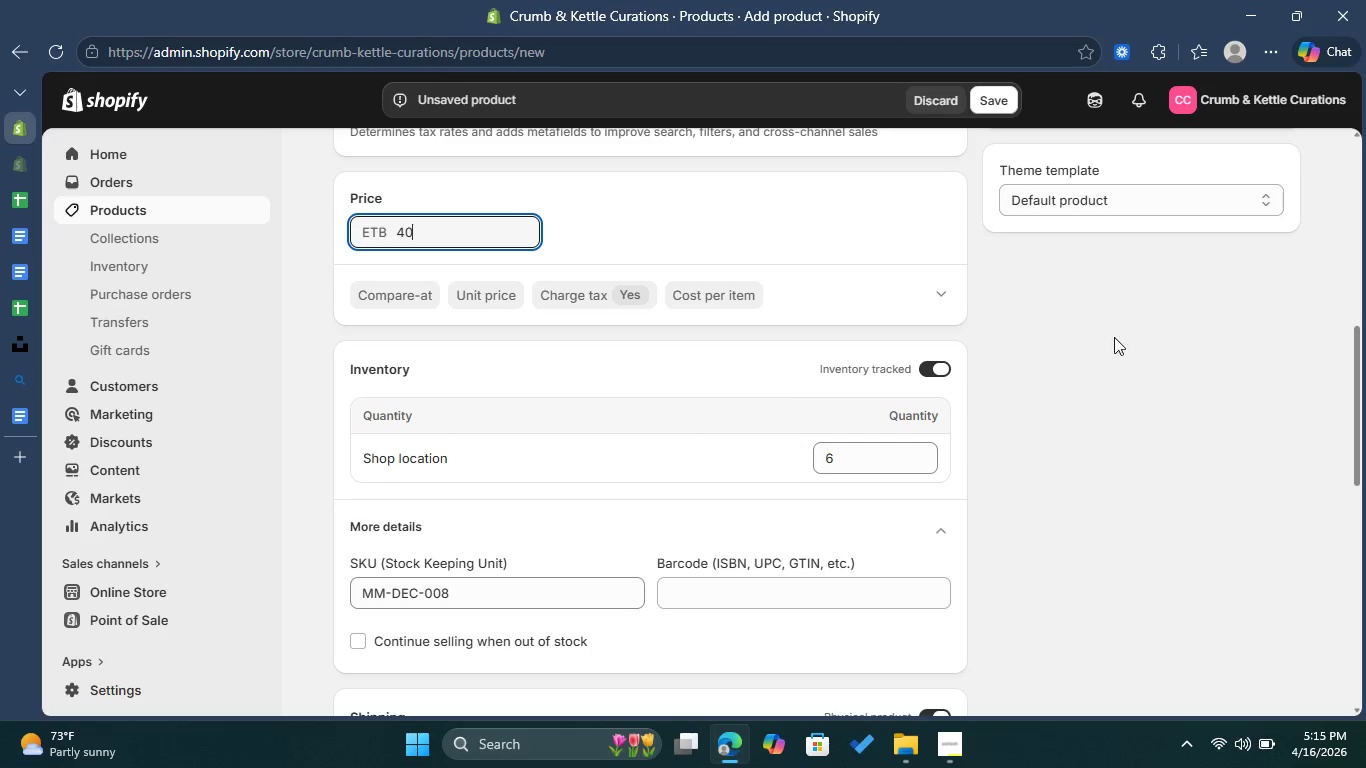 
left_click([1123, 337])
 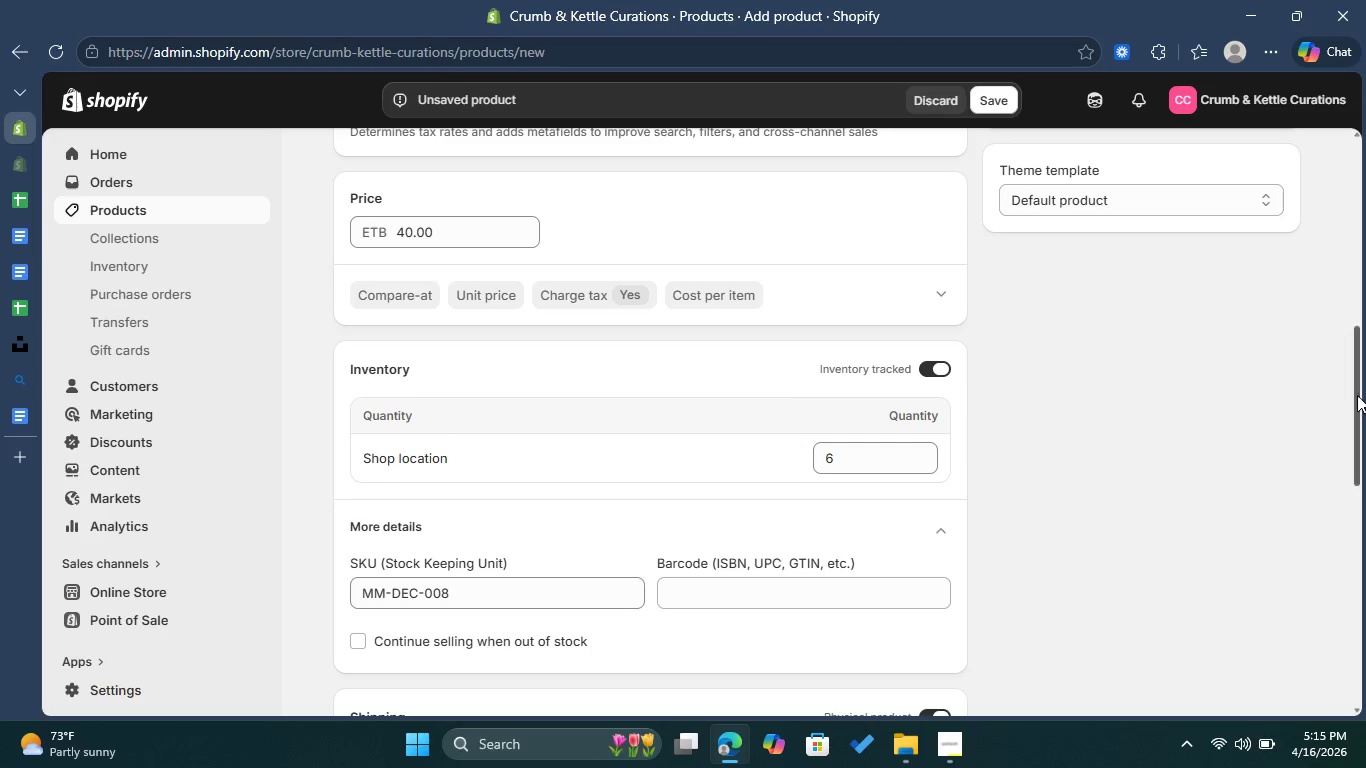 
left_click_drag(start_coordinate=[1357, 396], to_coordinate=[1342, 481])
 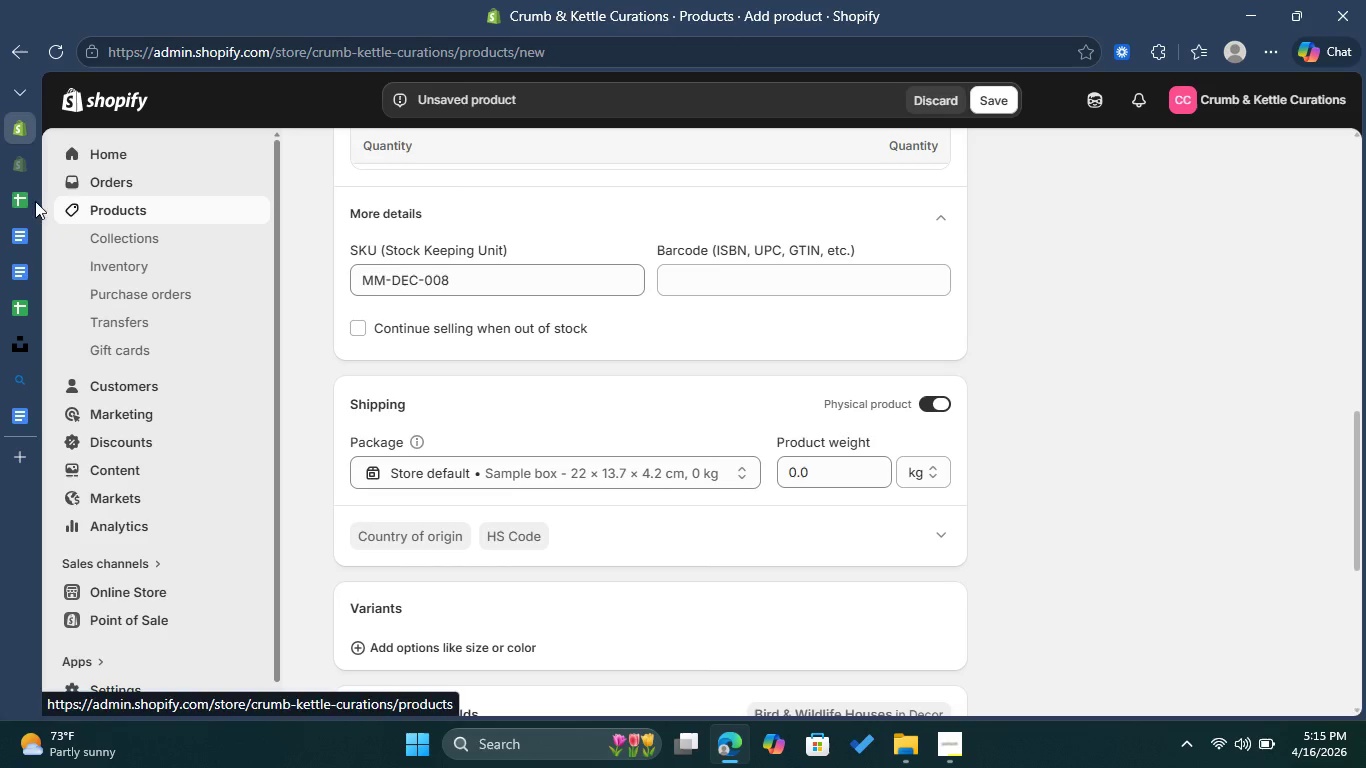 
left_click([25, 195])
 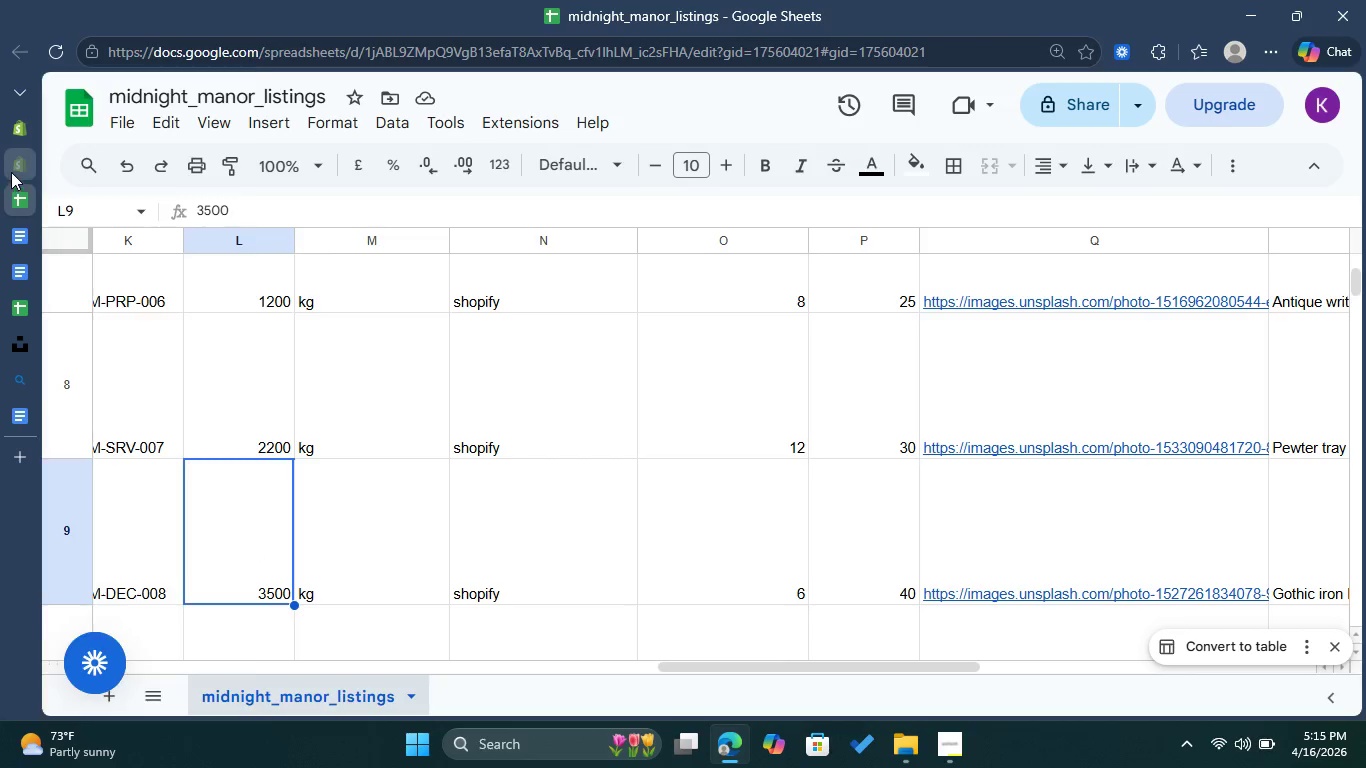 
left_click([21, 136])
 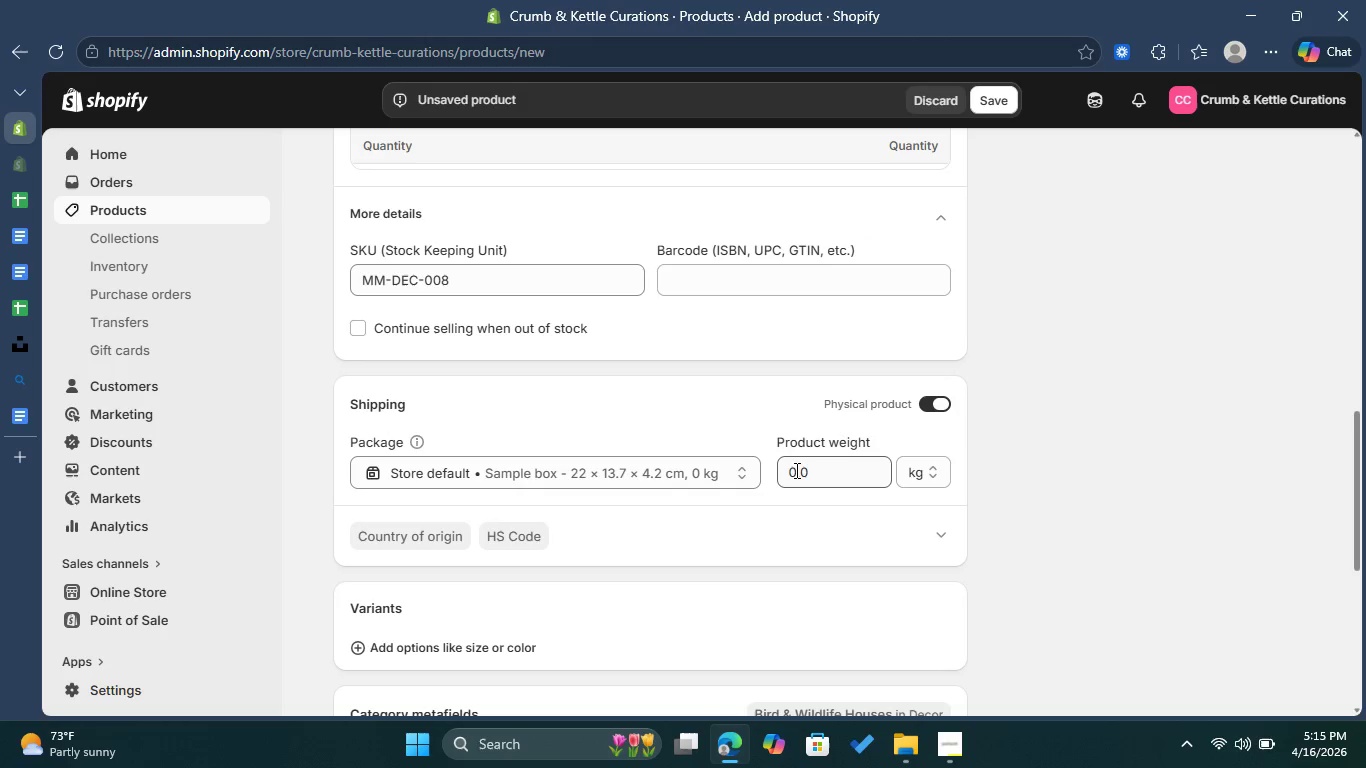 
left_click([795, 468])
 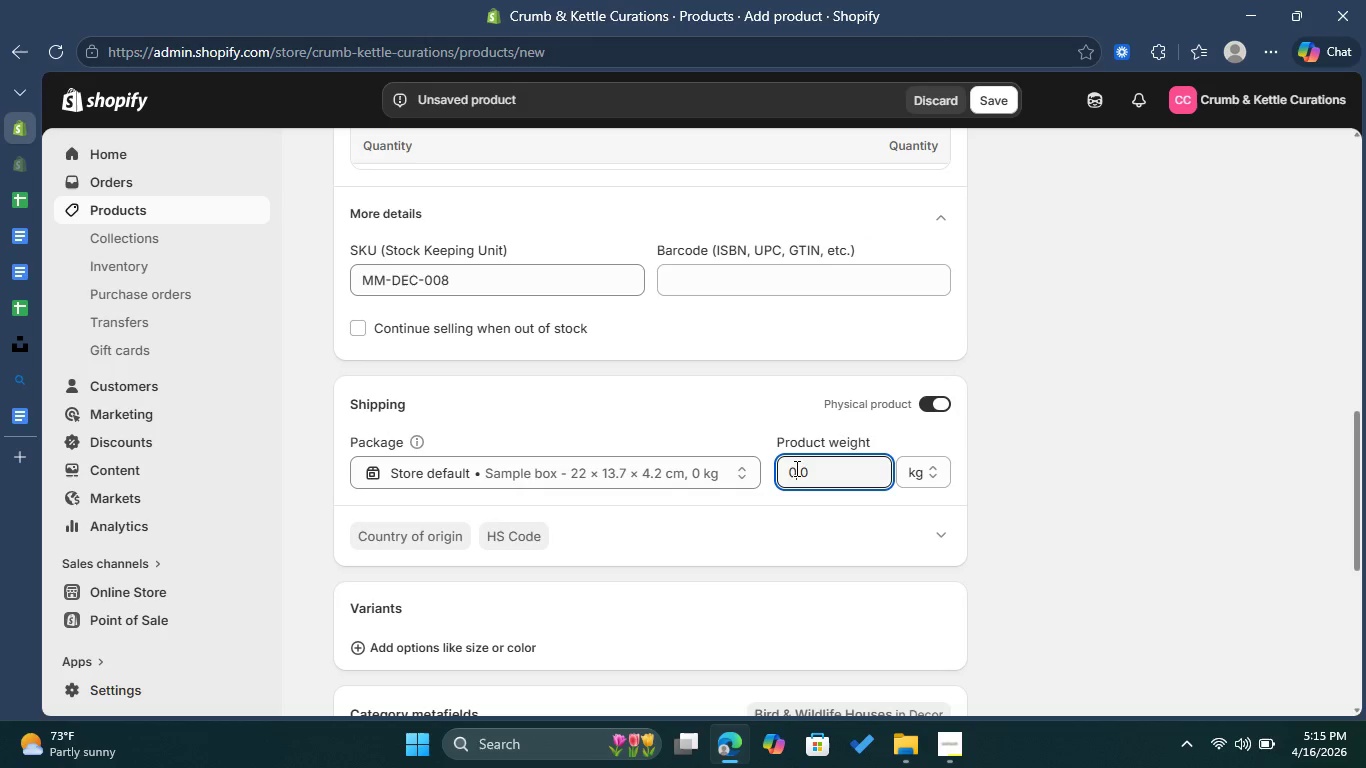 
key(3)
 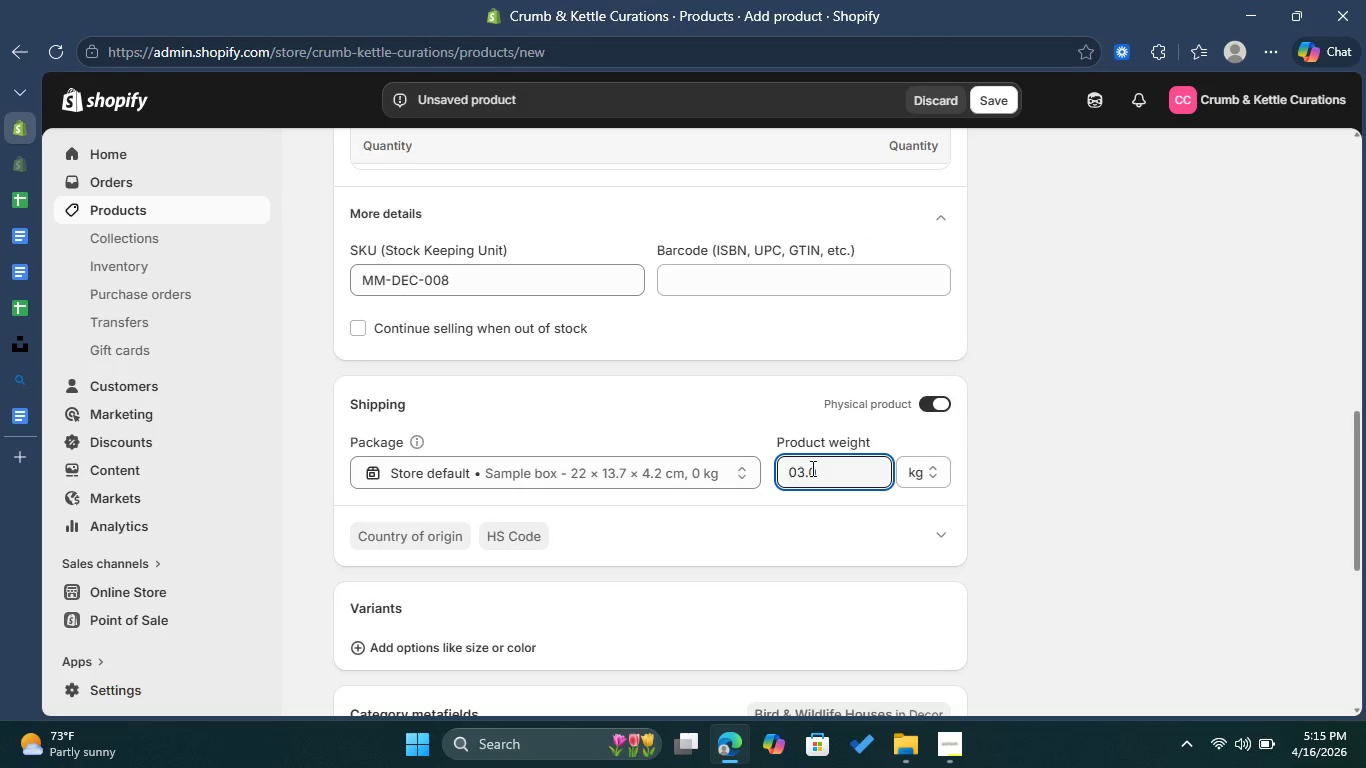 
key(Backspace)
 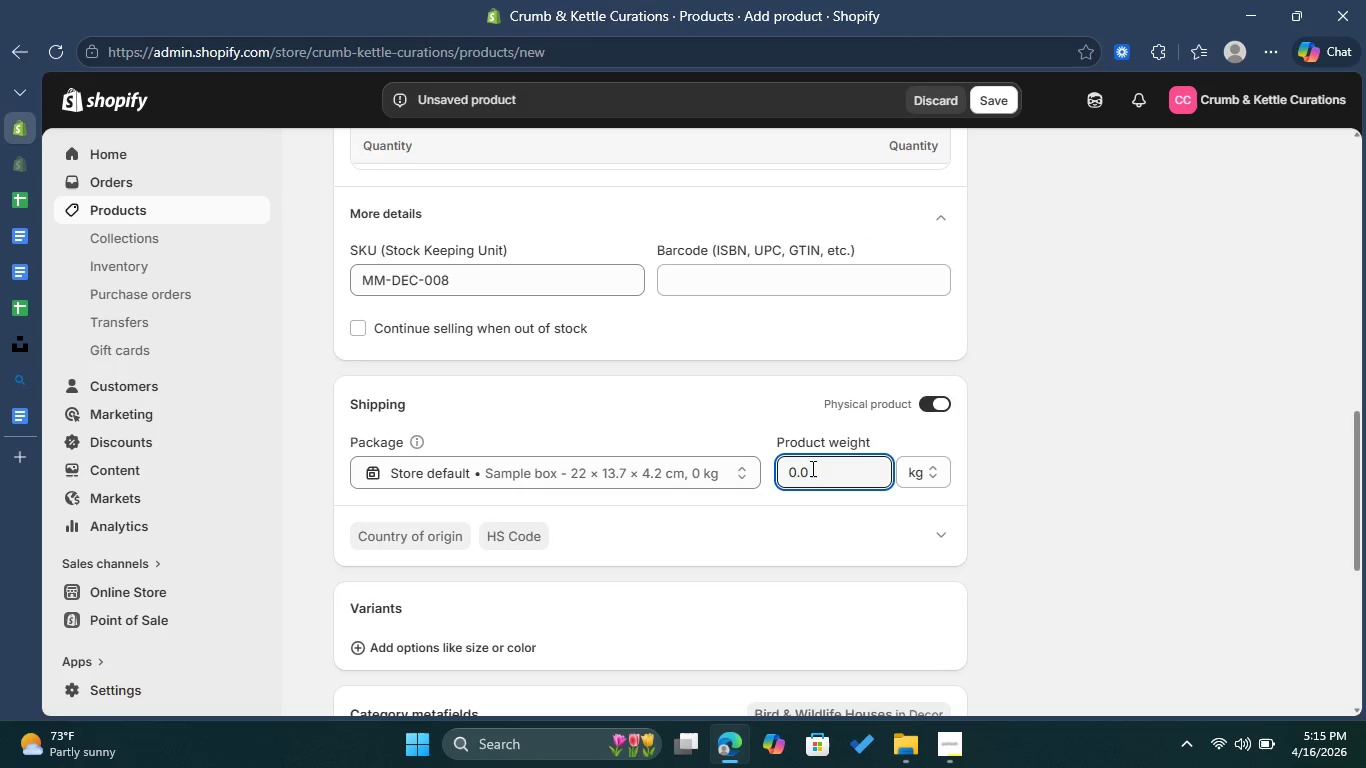 
key(ArrowRight)
 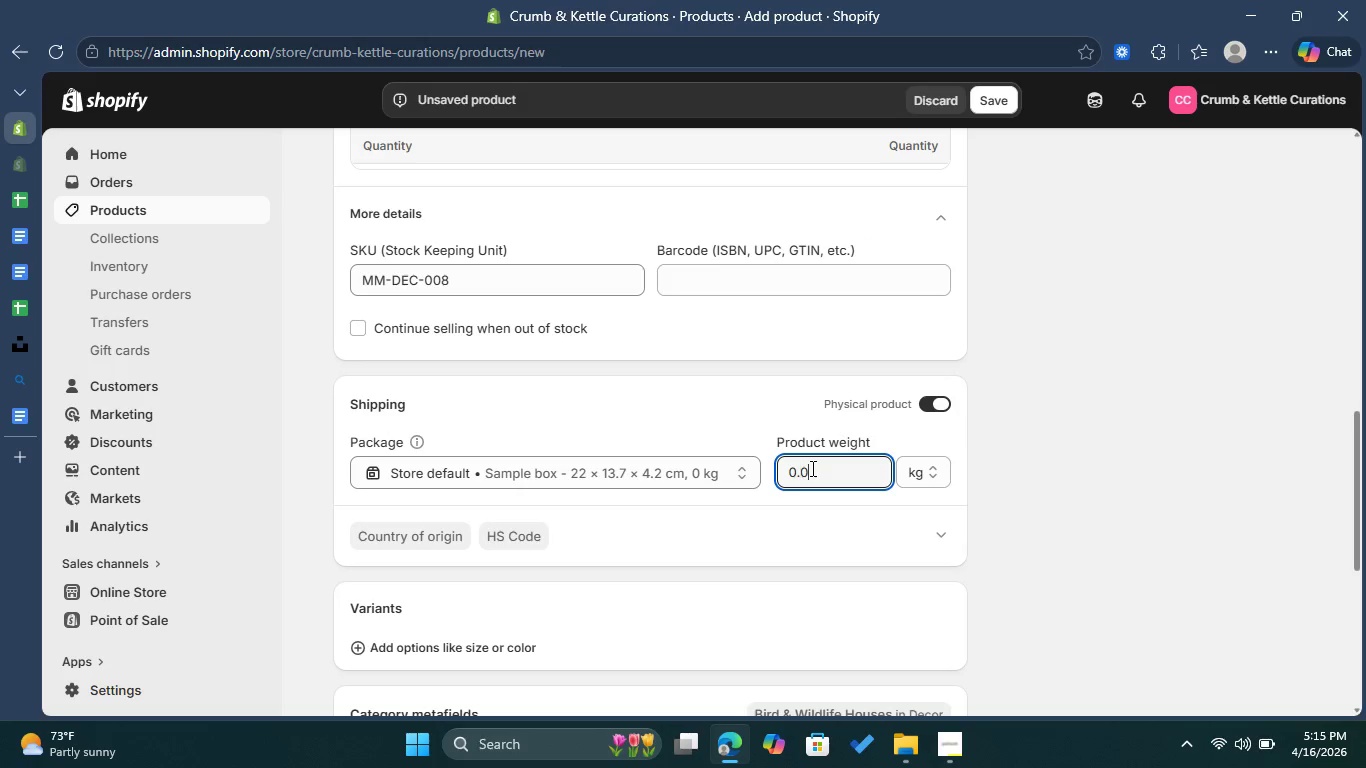 
key(ArrowRight)
 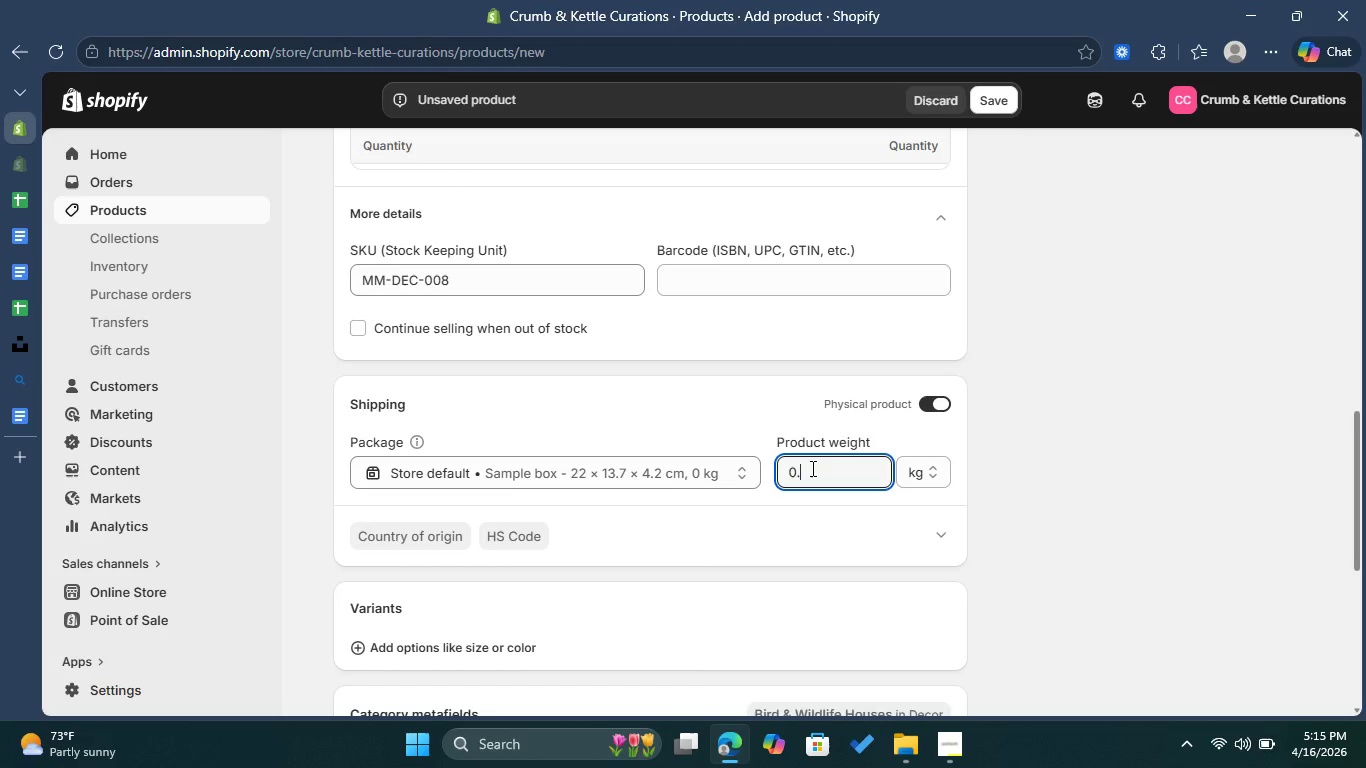 
key(Backspace)
 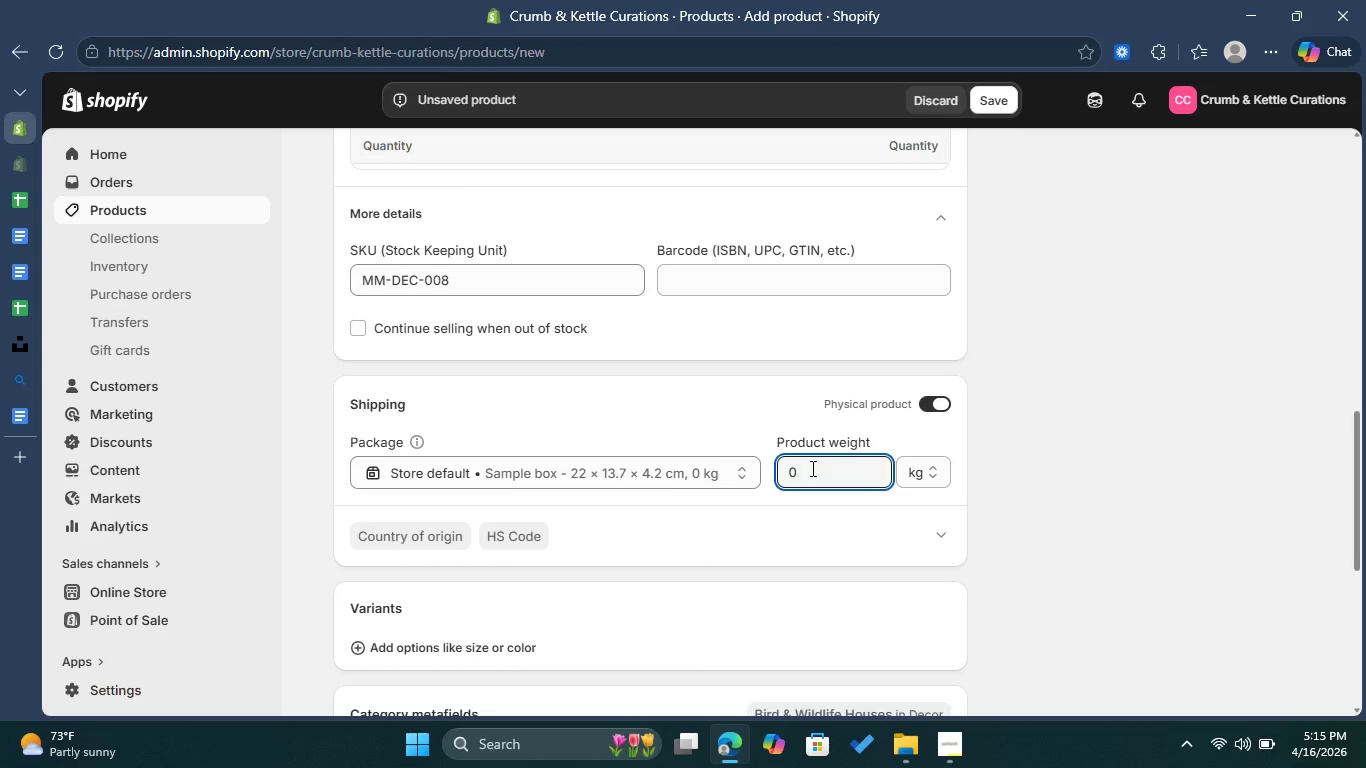 
key(Backspace)
 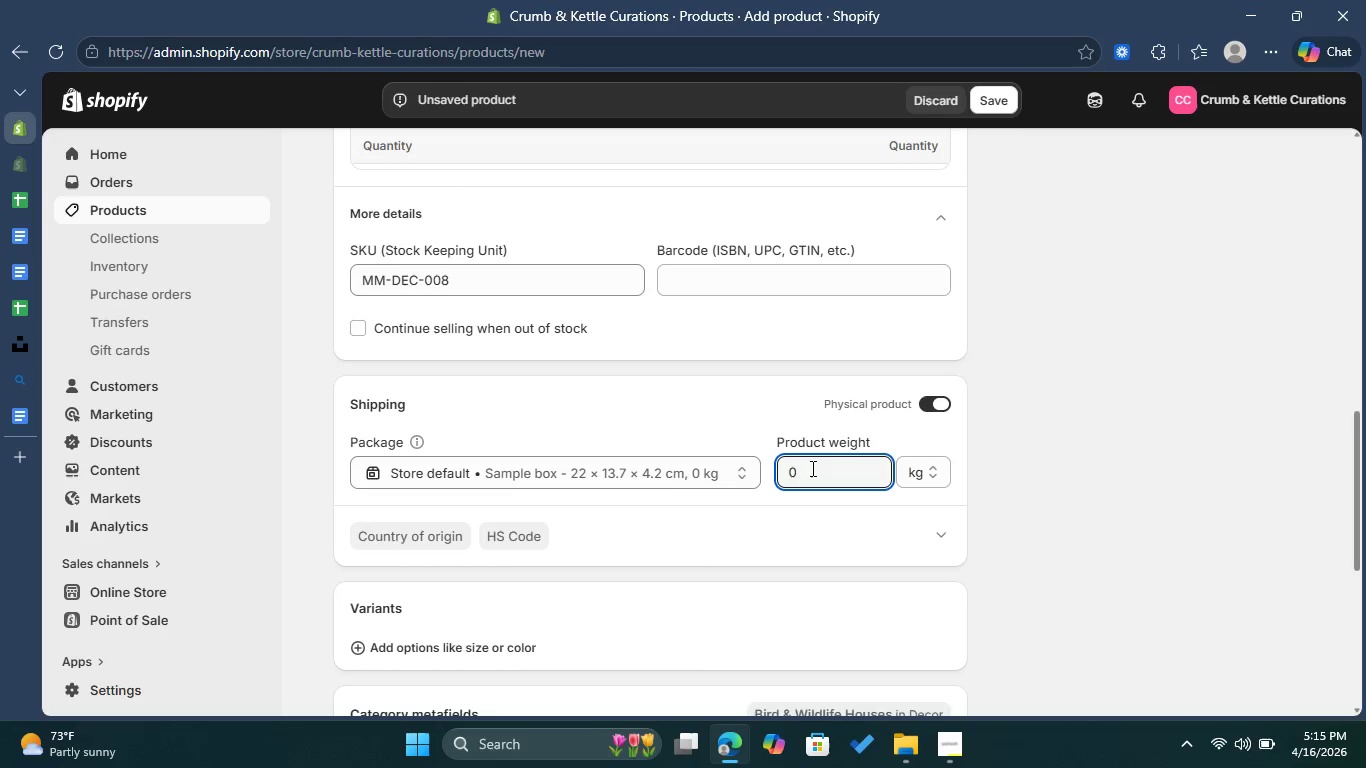 
key(Backspace)
 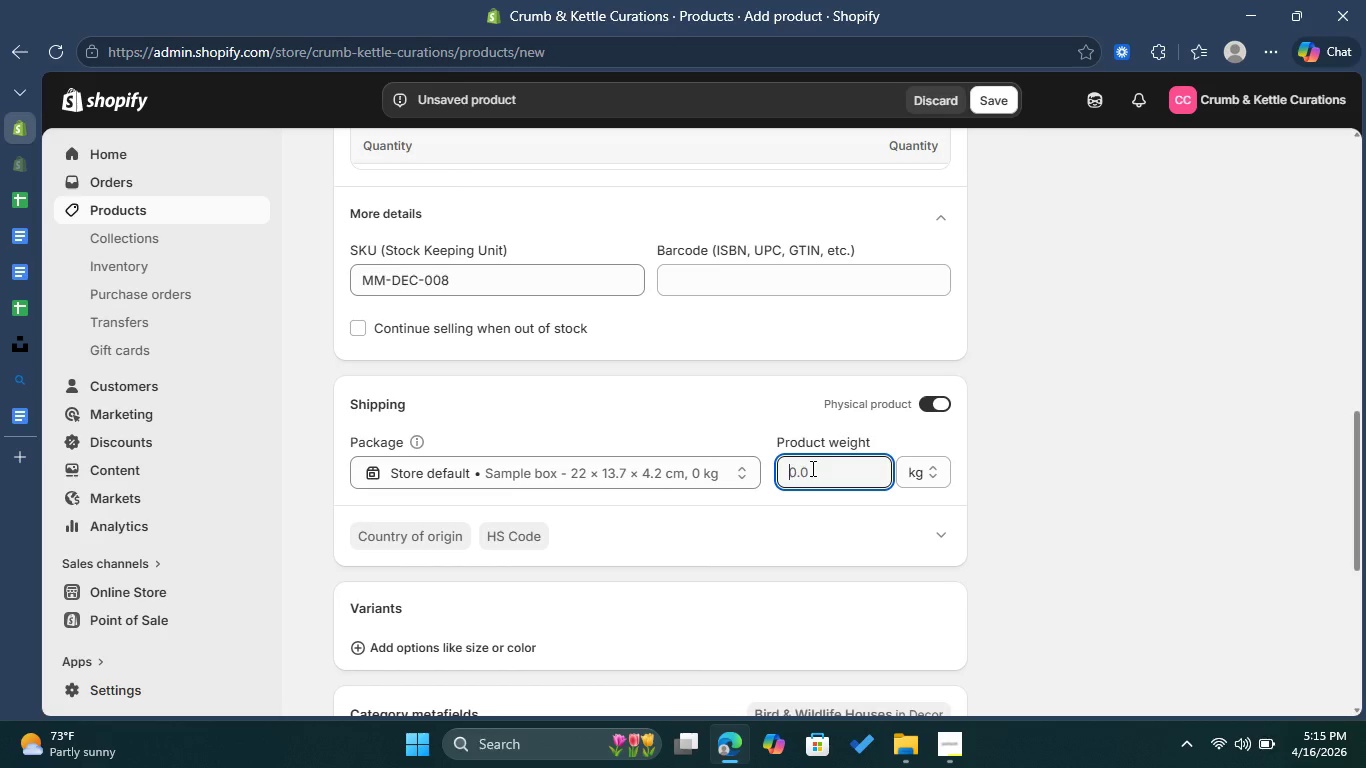 
key(3)
 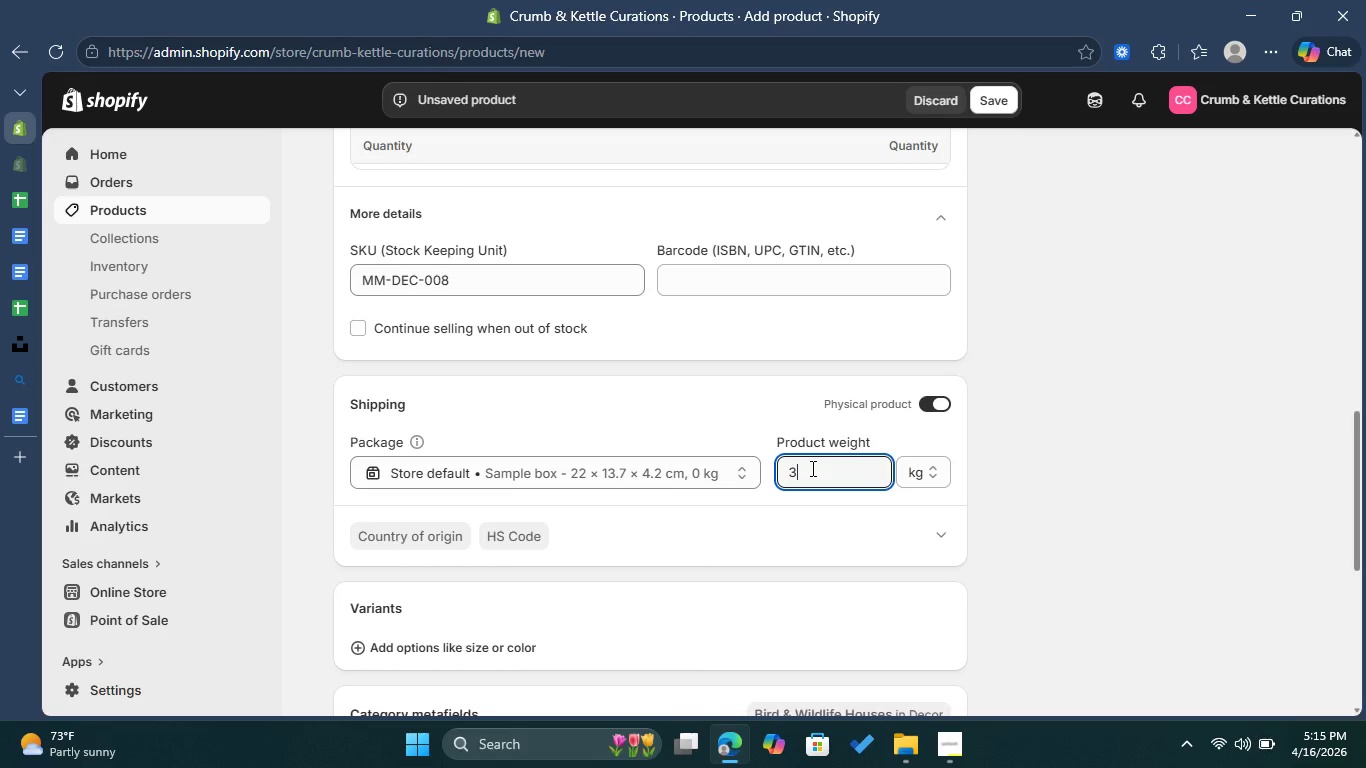 
key(Period)
 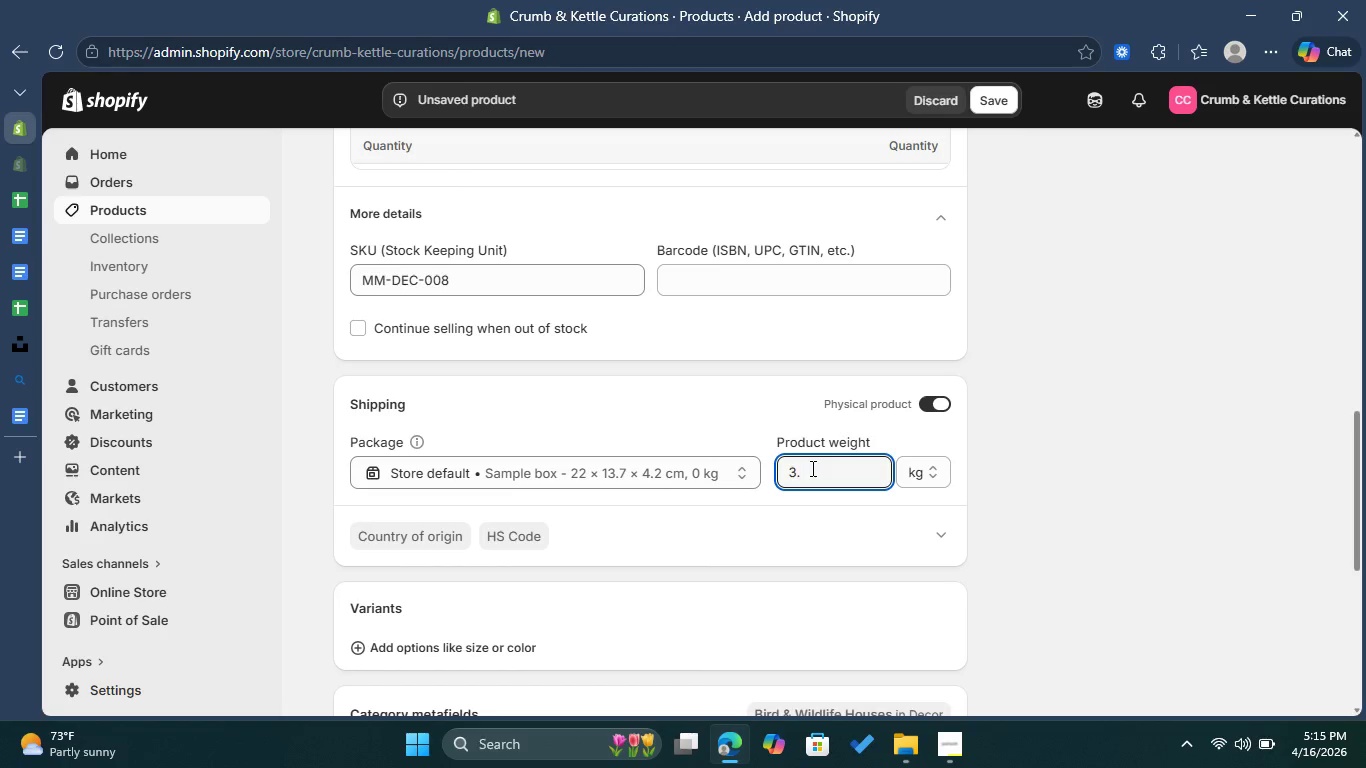 
key(5)
 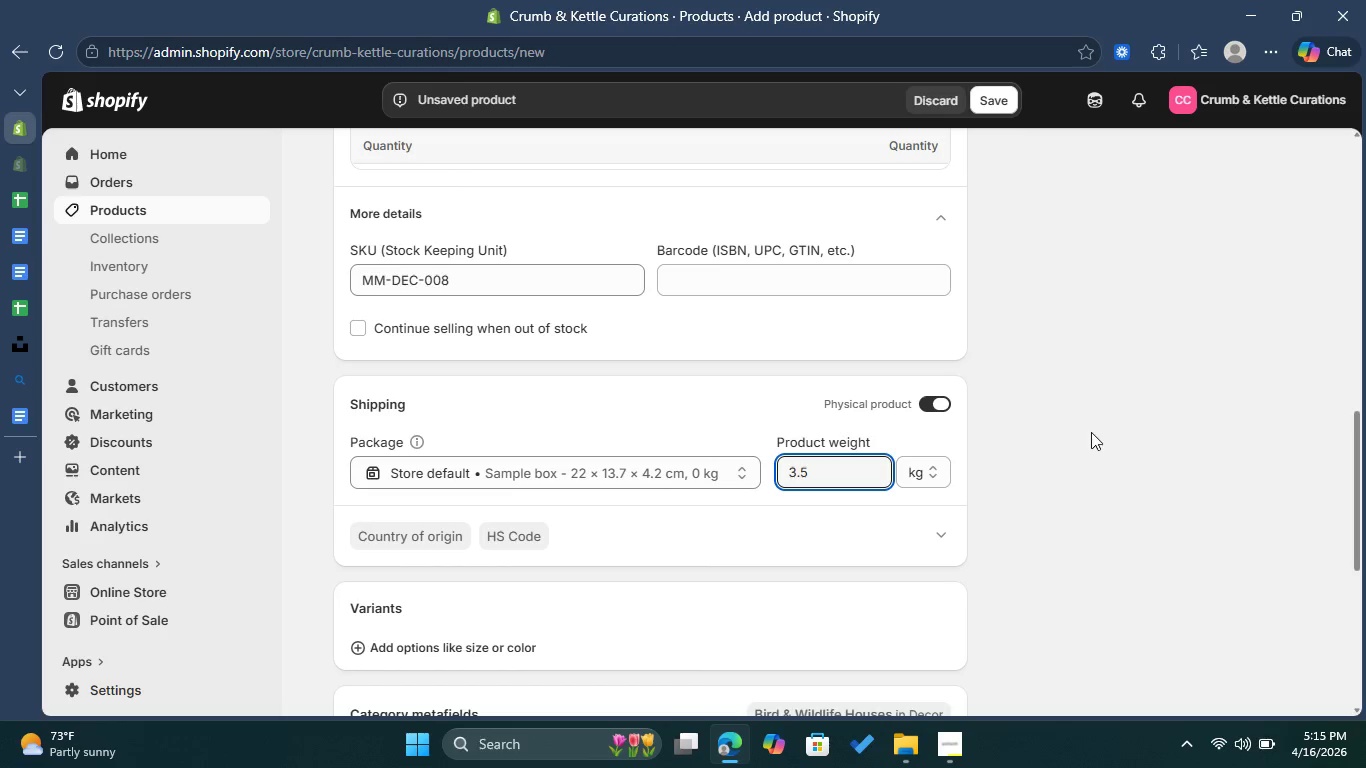 
left_click([1091, 432])
 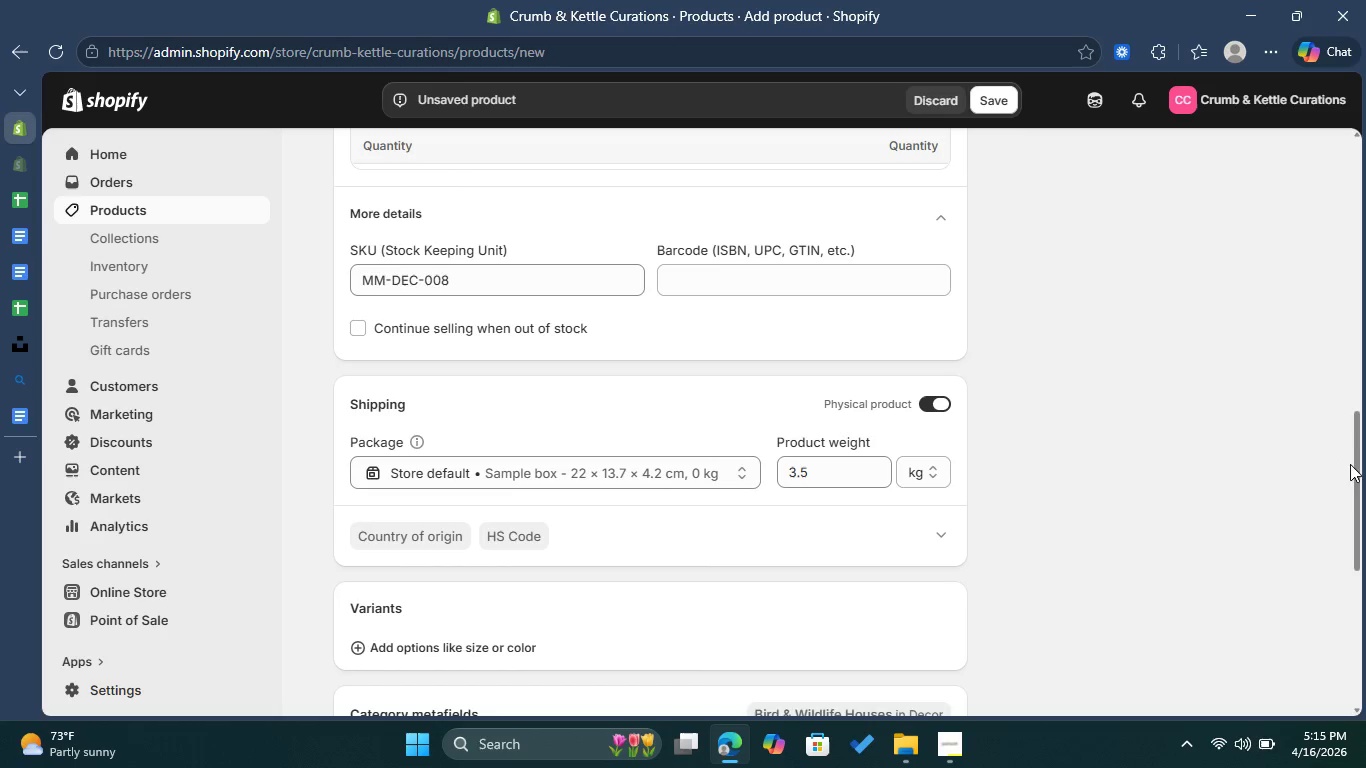 
left_click_drag(start_coordinate=[1359, 467], to_coordinate=[1357, 270])
 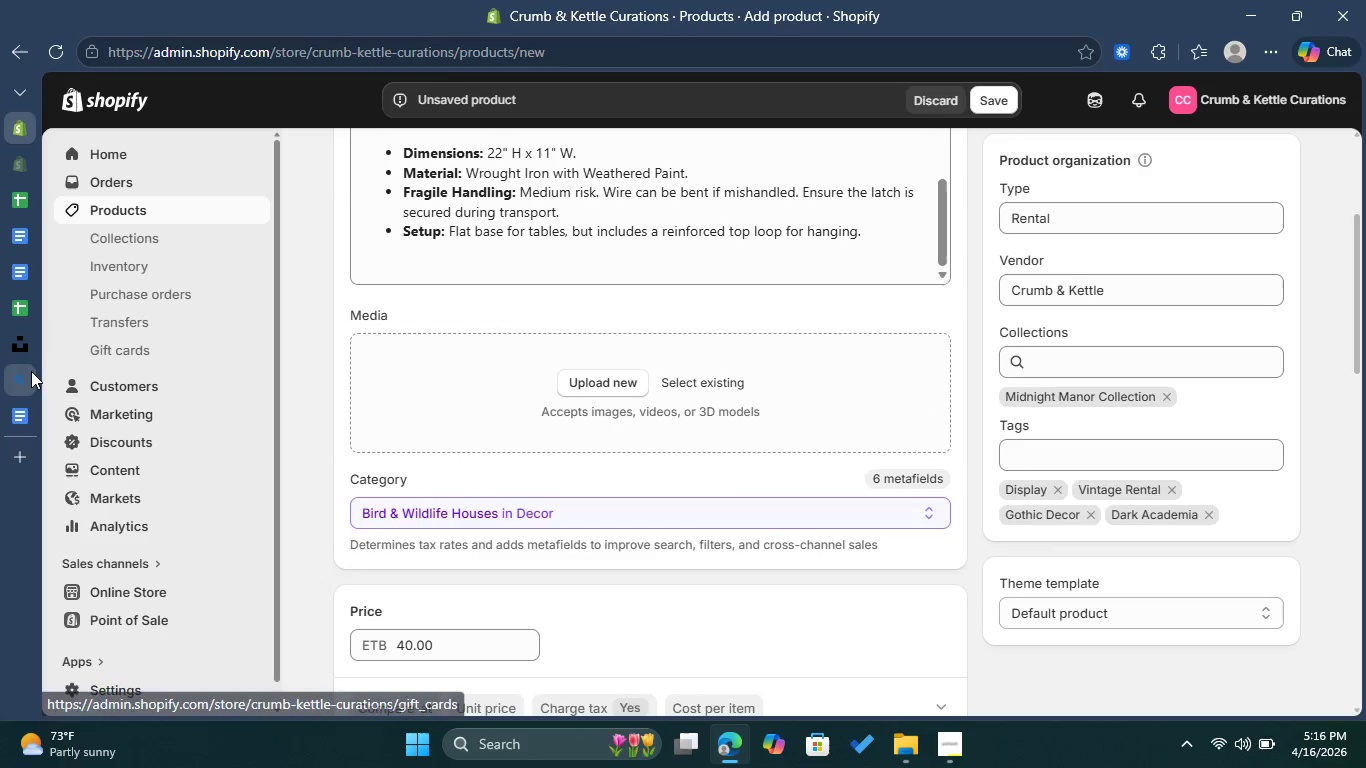 
left_click([31, 372])
 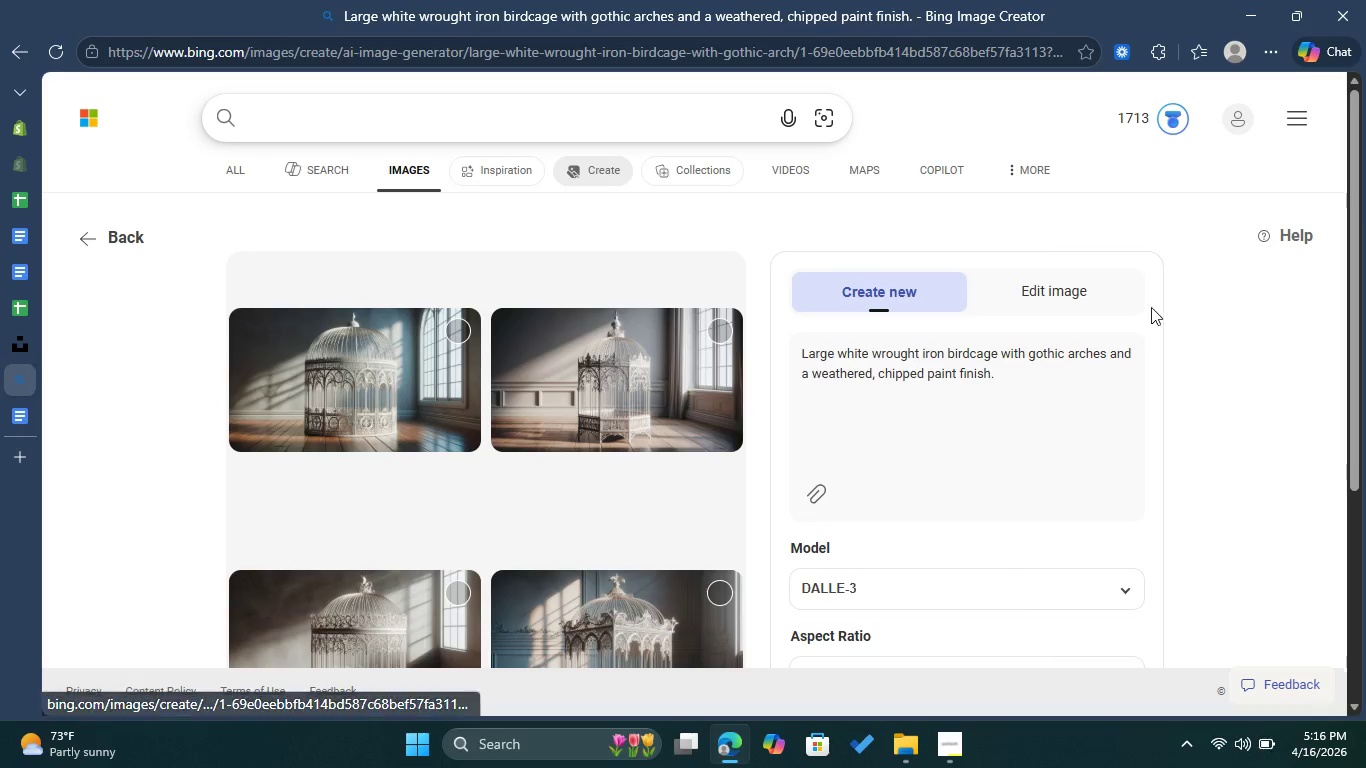 
left_click_drag(start_coordinate=[1363, 226], to_coordinate=[1341, 262])
 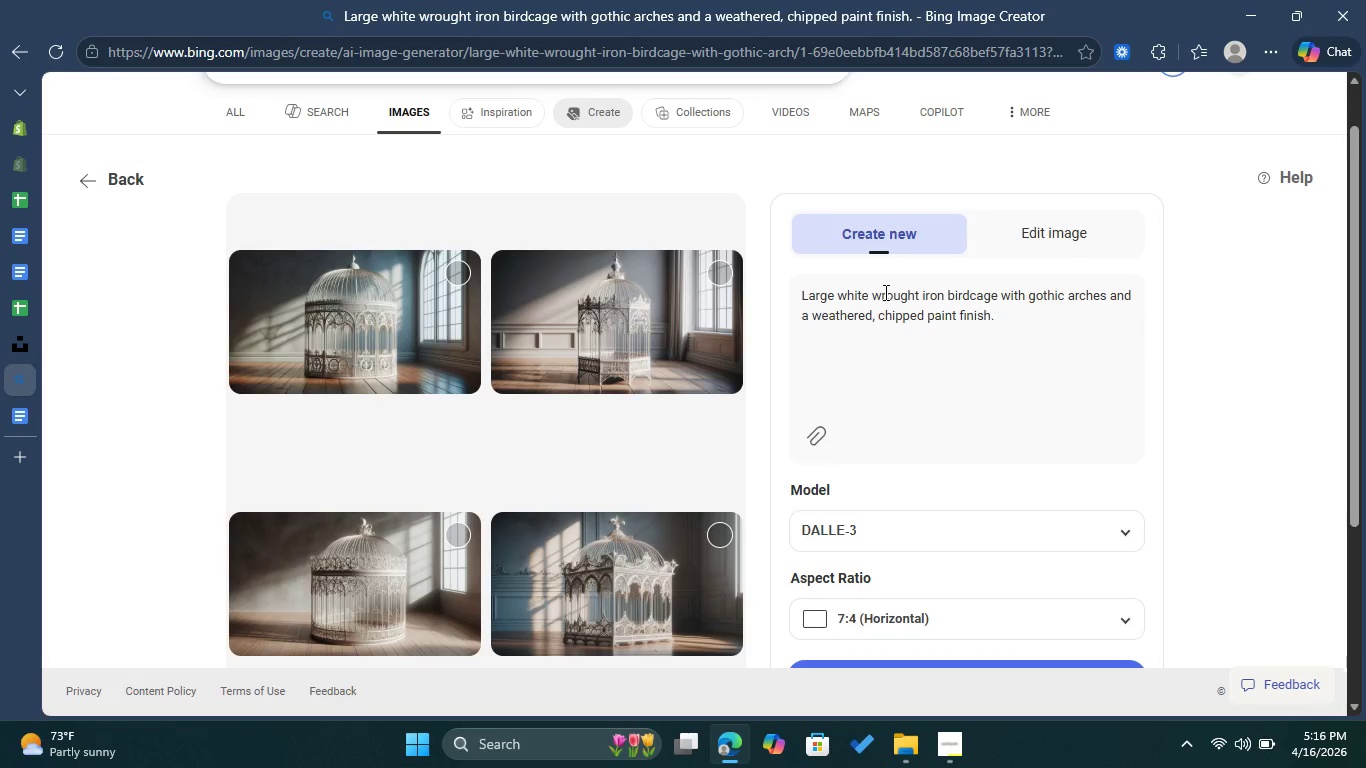 
wait(8.23)
 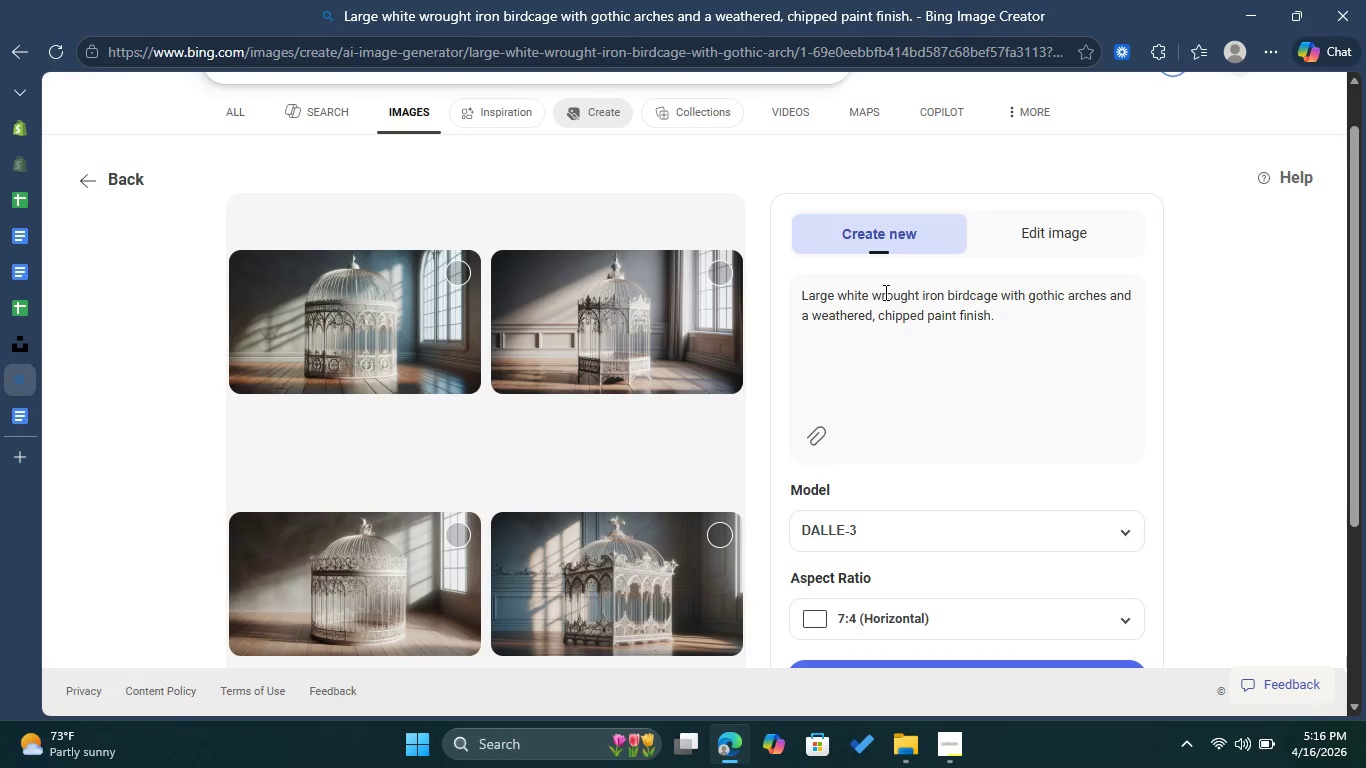 
left_click([461, 276])
 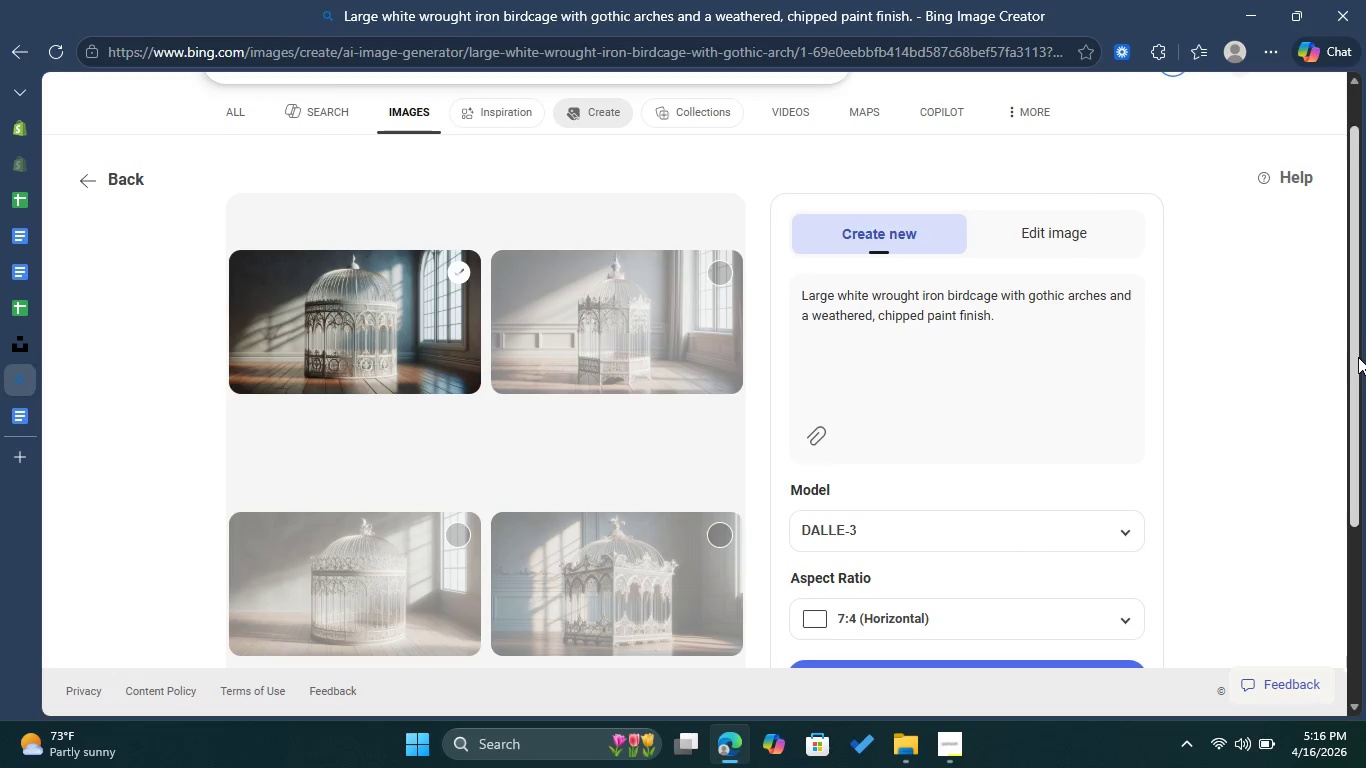 
left_click_drag(start_coordinate=[1358, 358], to_coordinate=[1353, 407])
 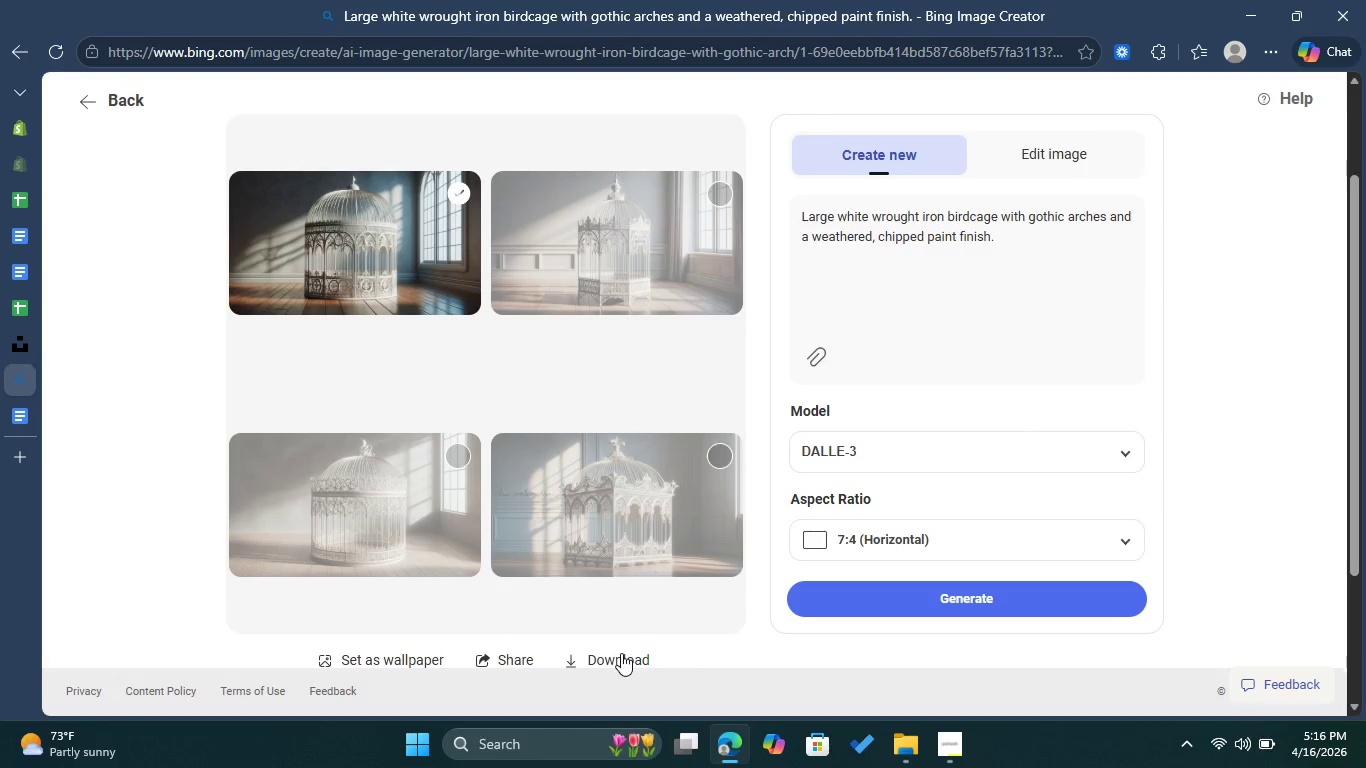 
left_click([621, 653])
 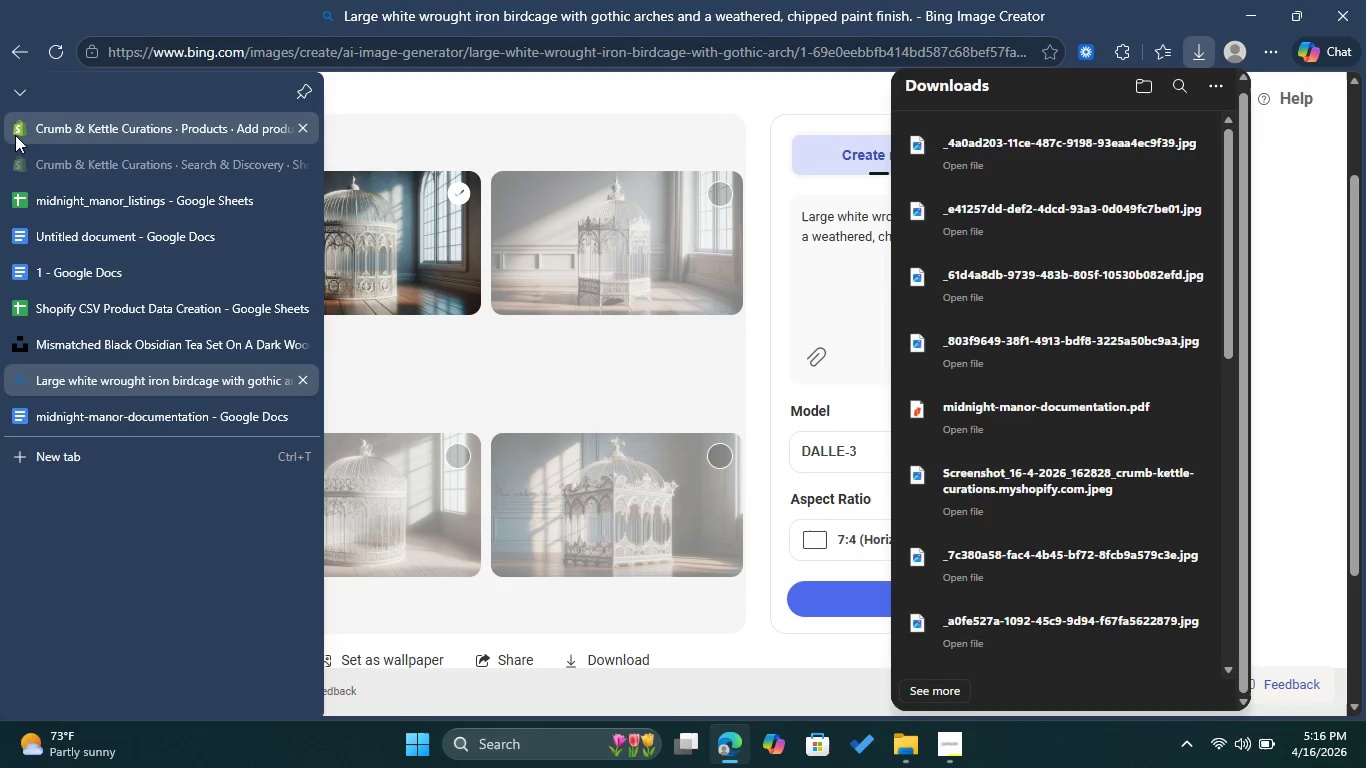 
left_click([26, 134])
 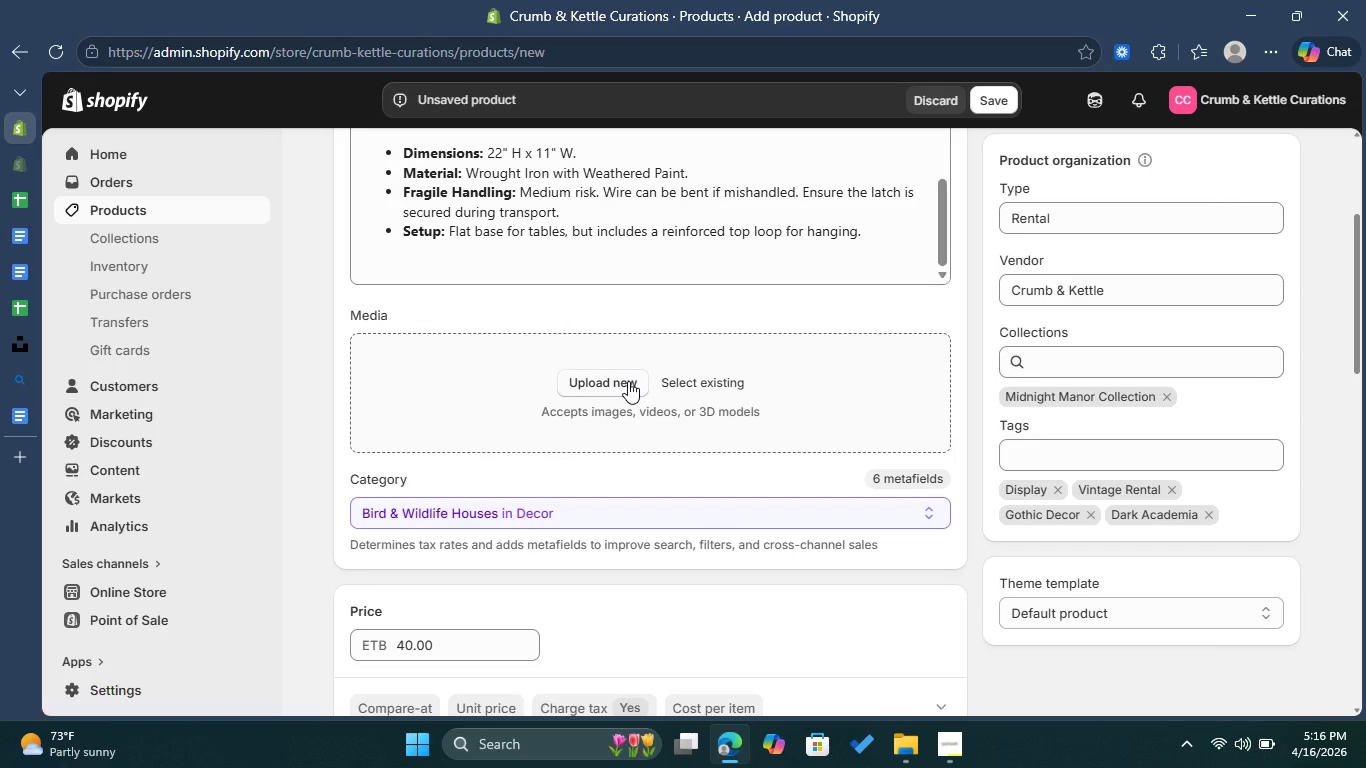 
left_click([628, 381])
 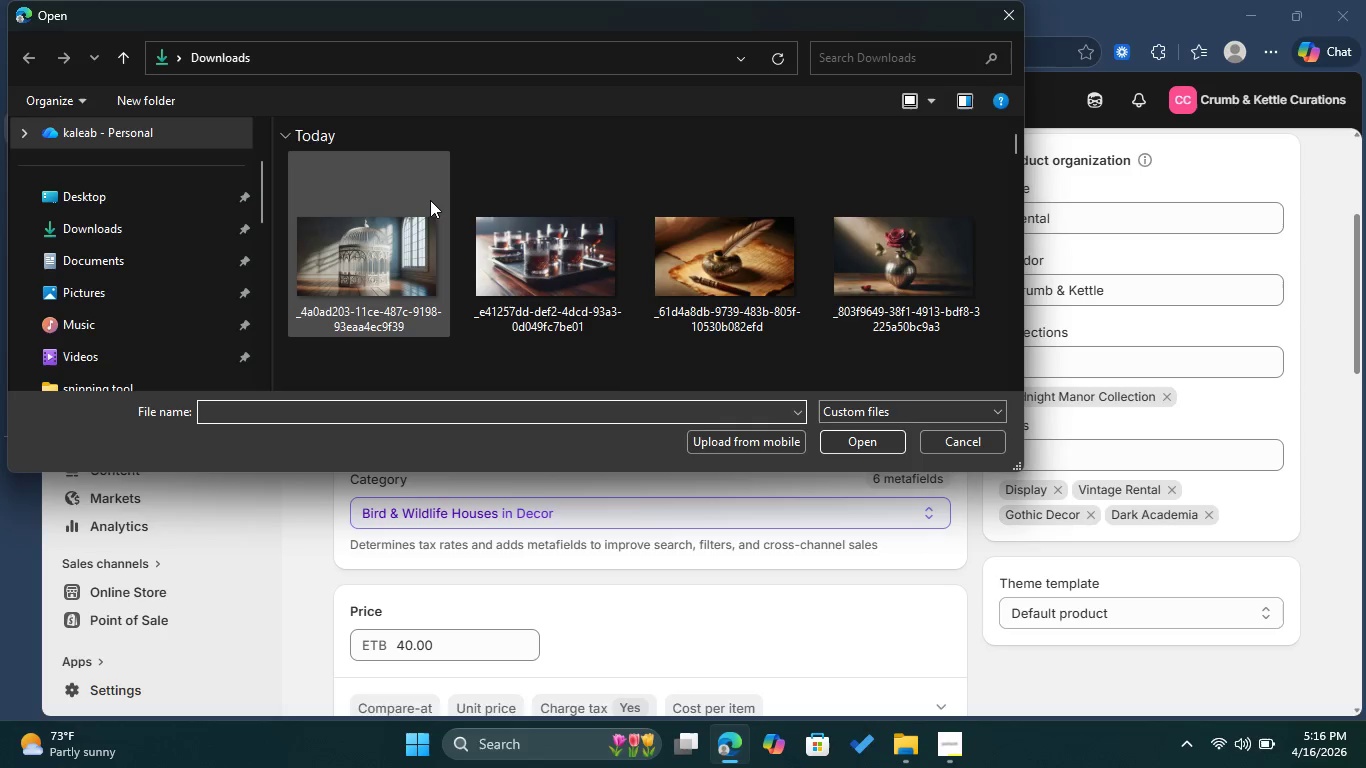 
left_click([398, 200])
 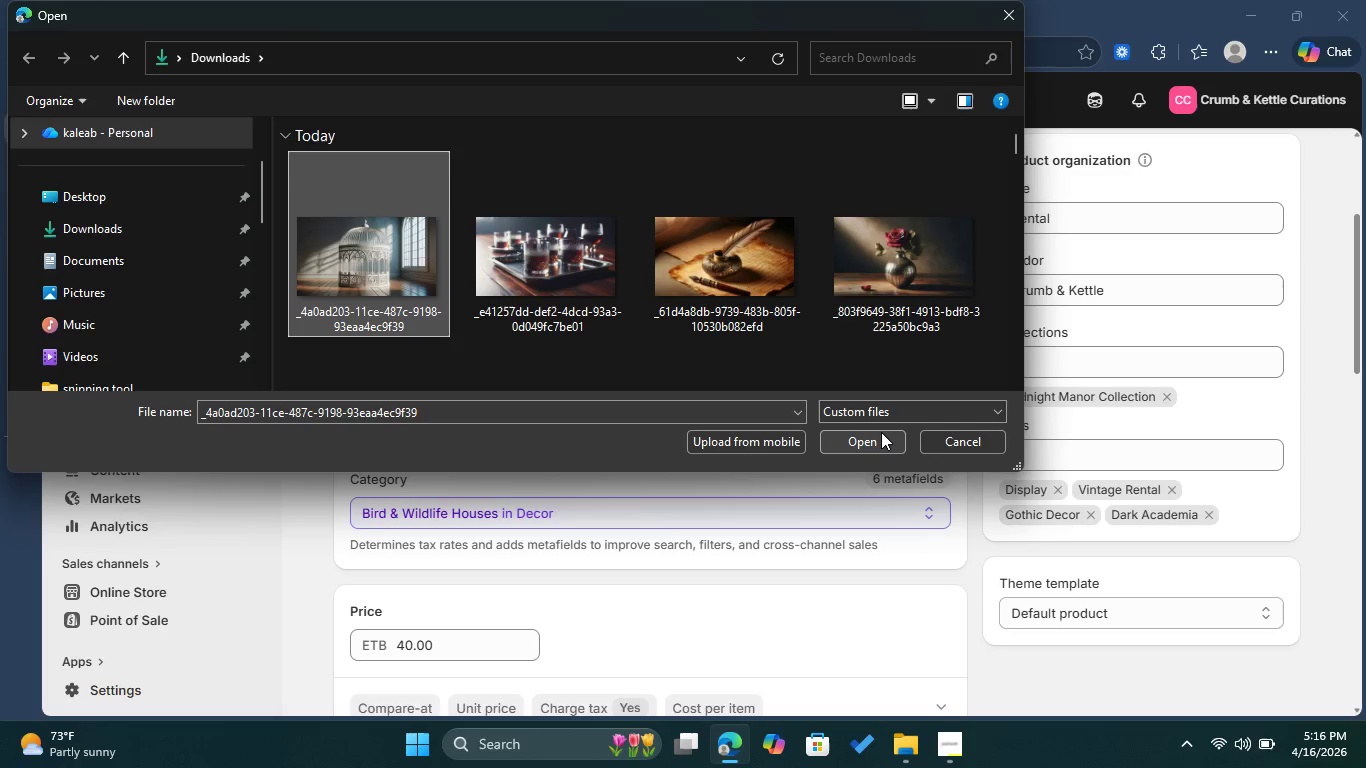 
left_click([881, 432])
 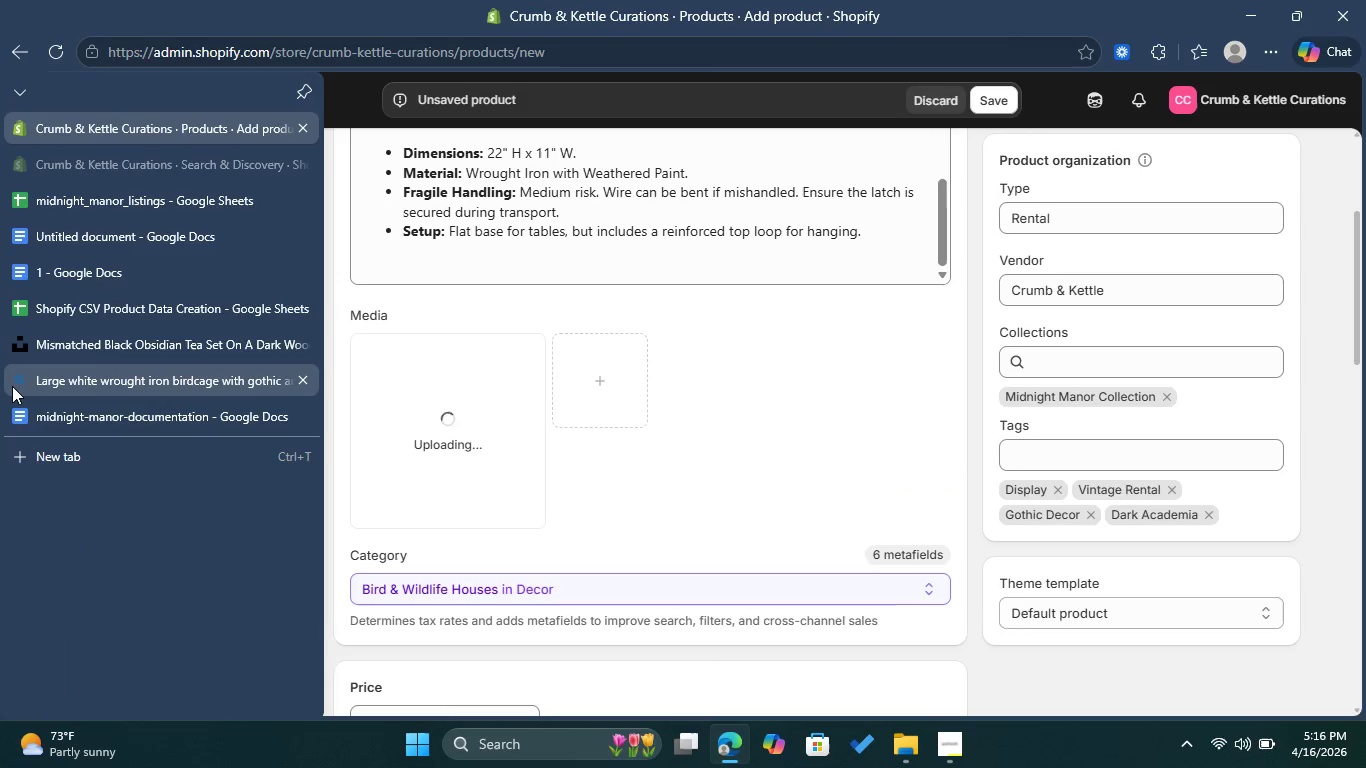 
wait(6.17)
 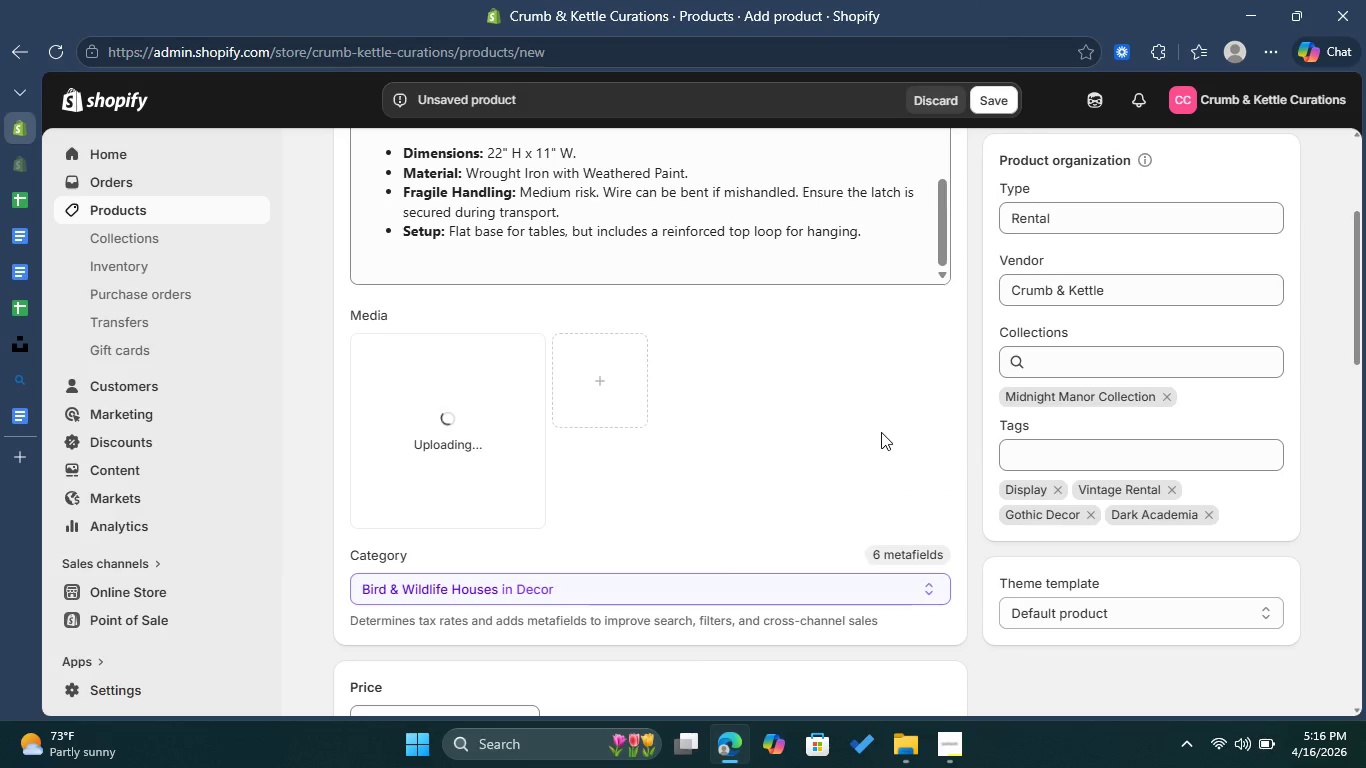 
left_click([71, 248])
 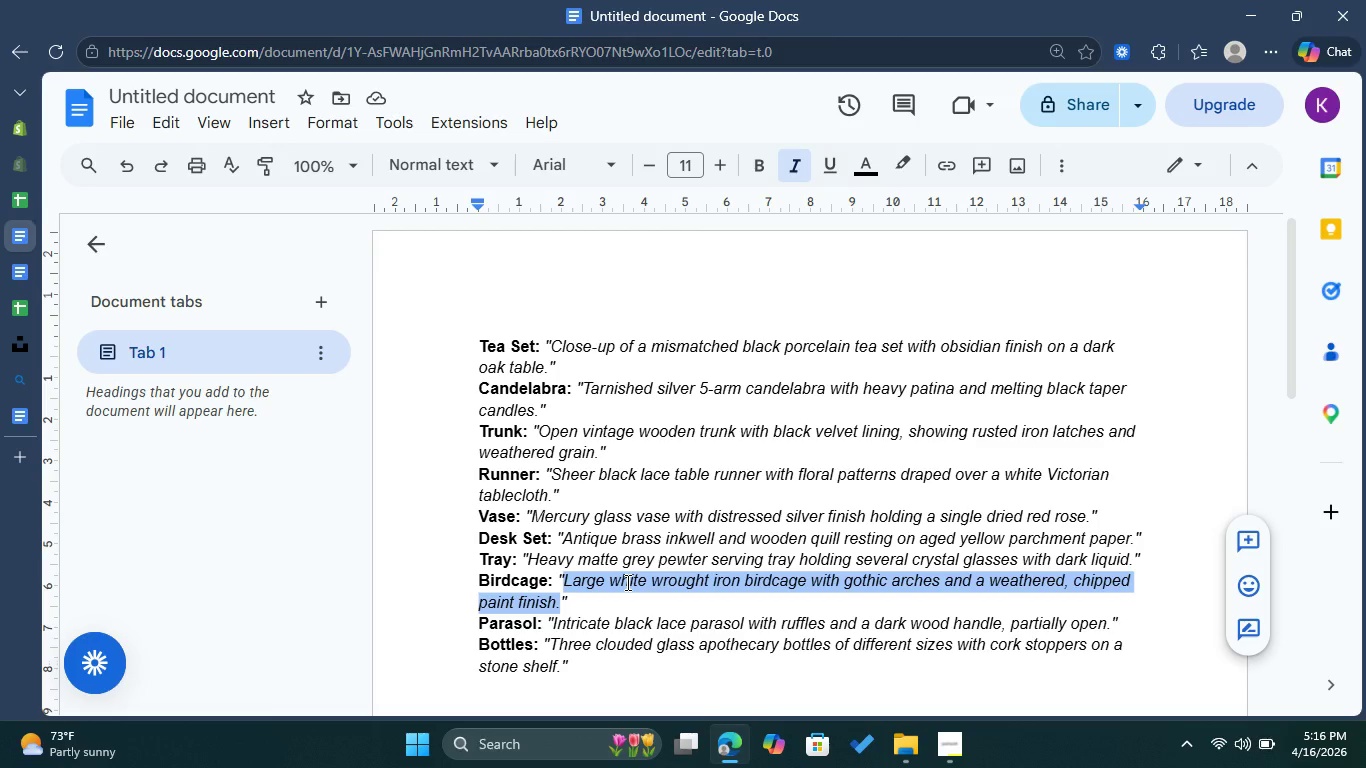 
right_click([626, 582])
 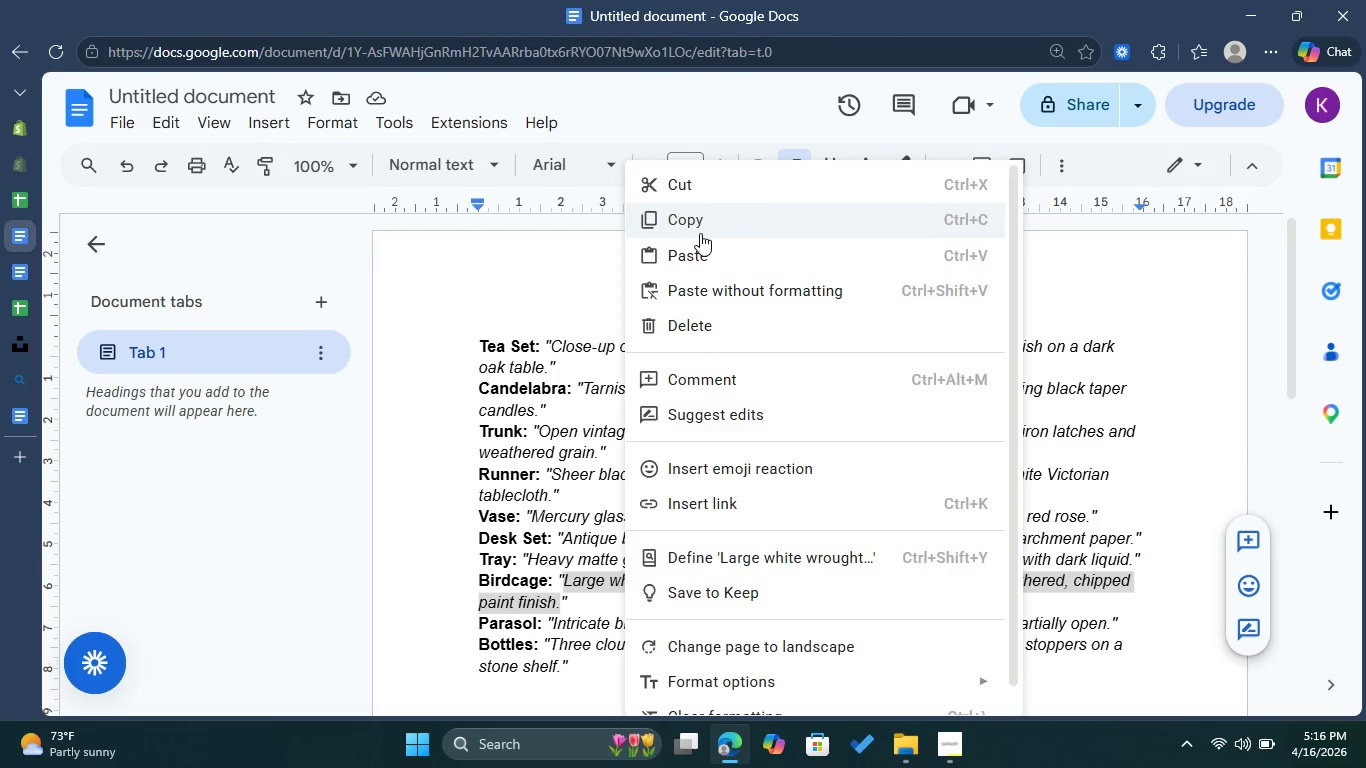 
left_click([700, 229])
 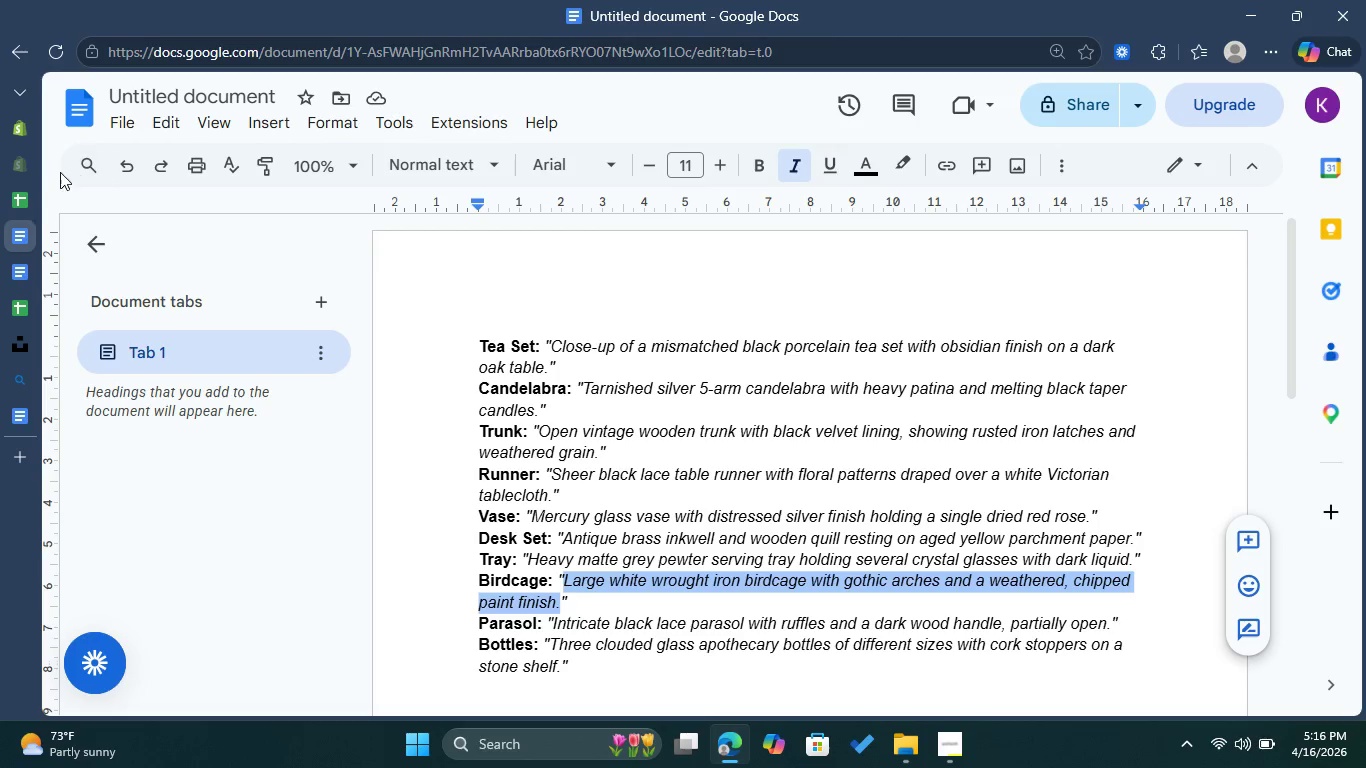 
left_click([24, 134])
 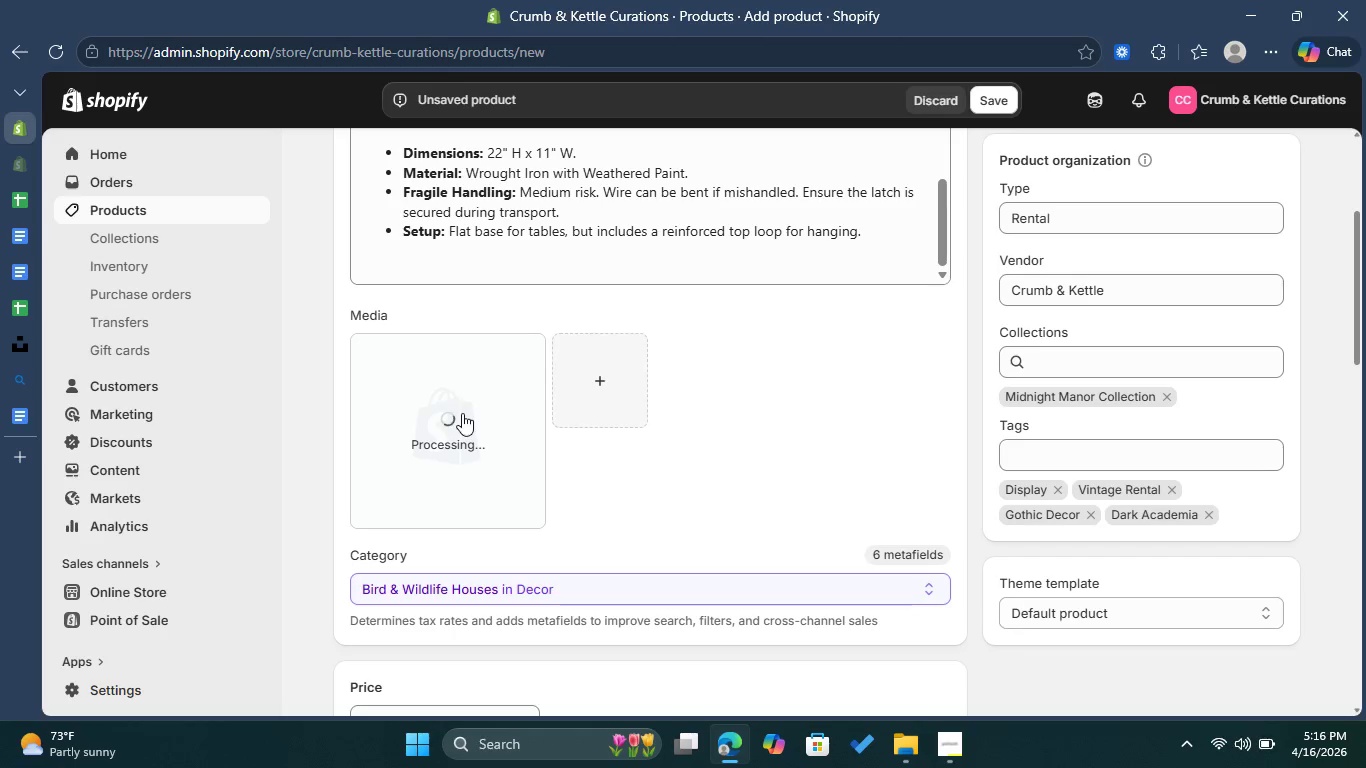 
wait(12.11)
 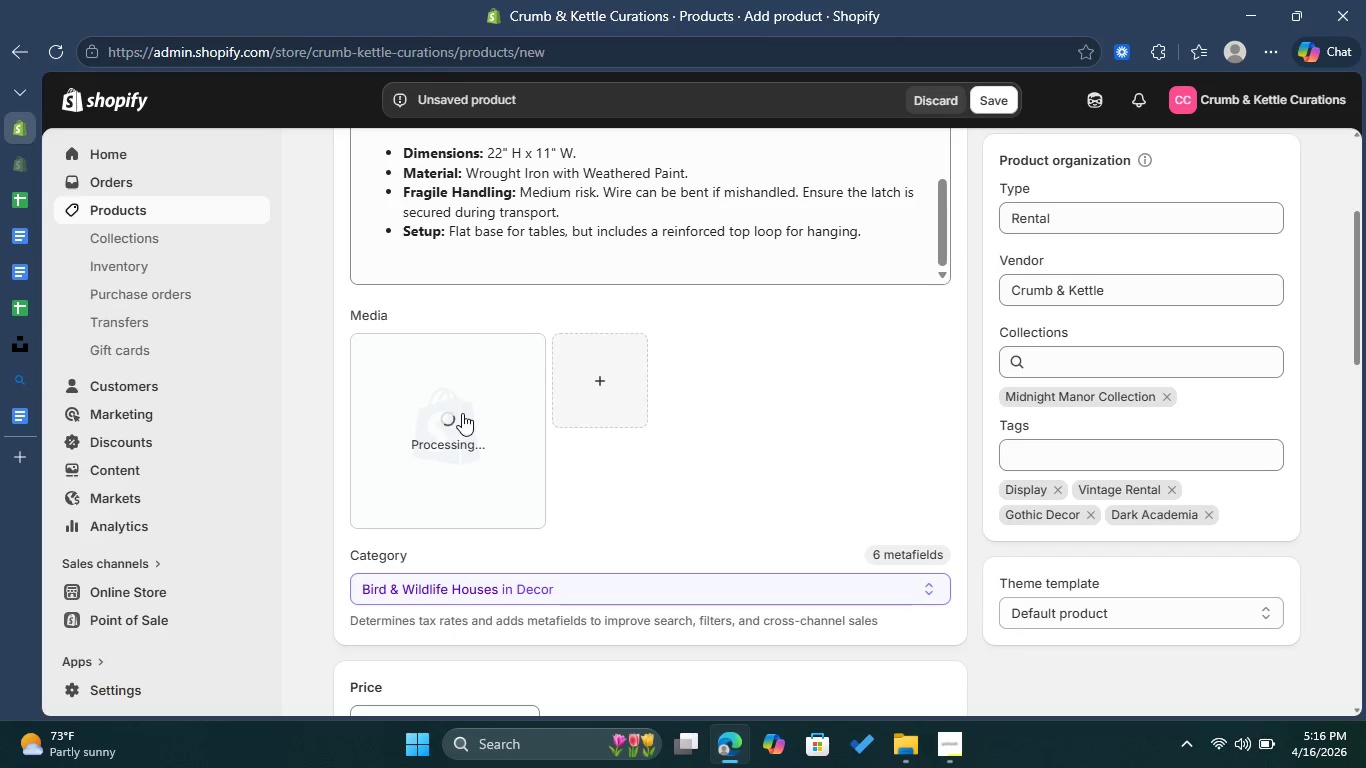 
left_click([462, 413])
 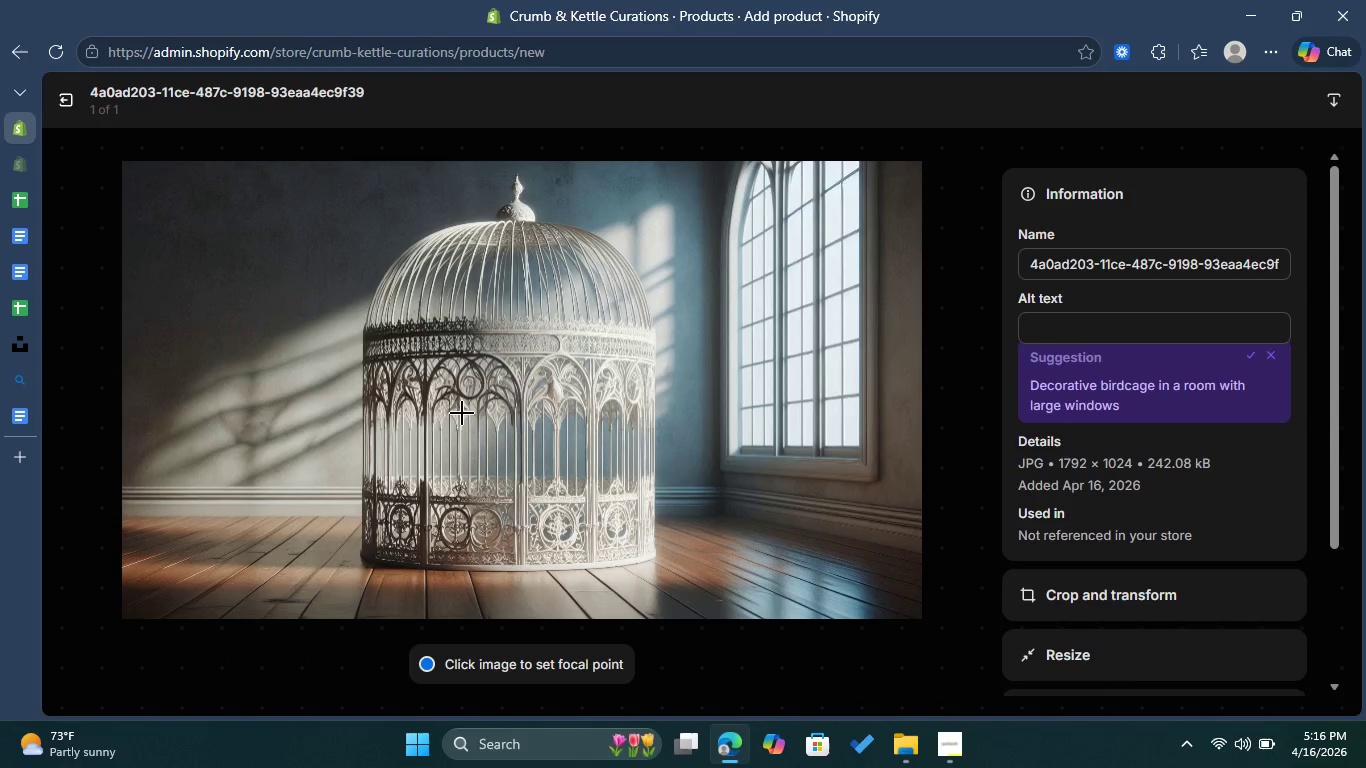 
wait(5.78)
 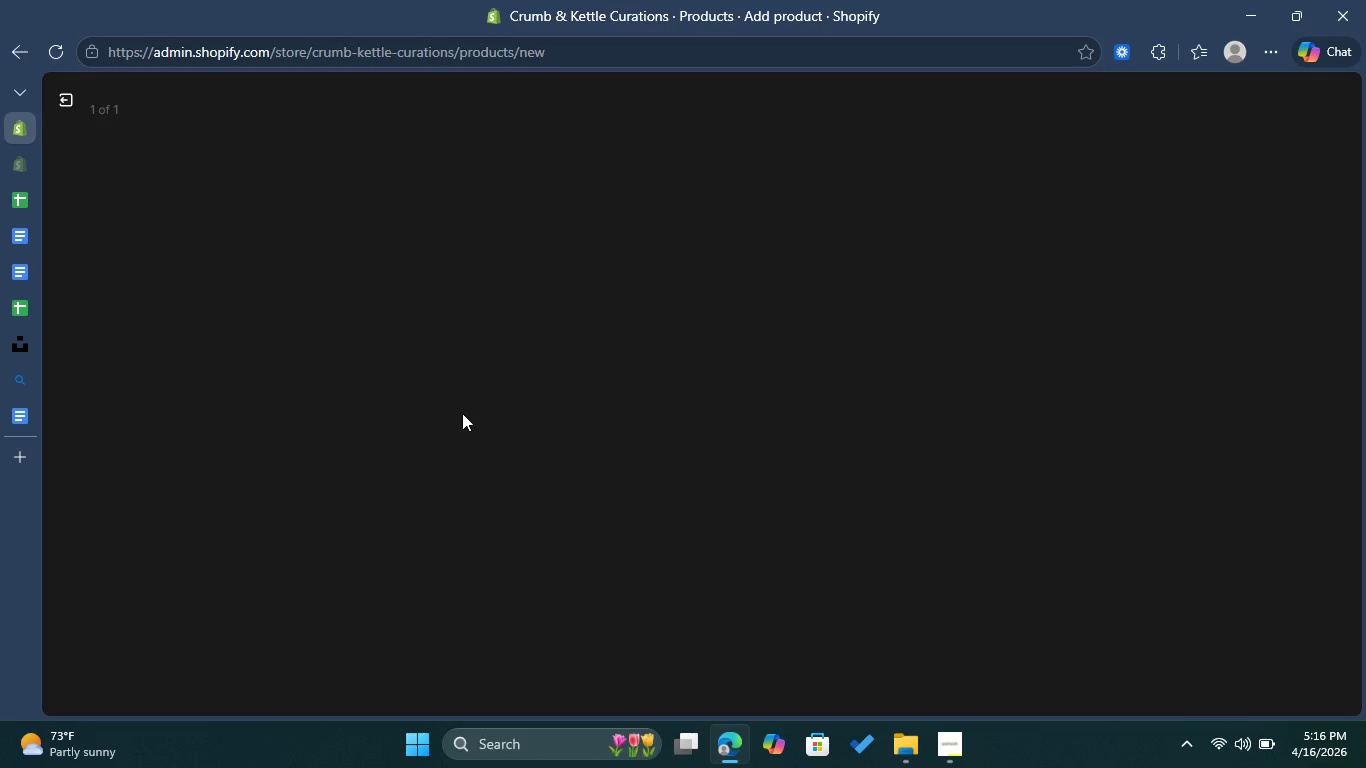 
left_click([1080, 326])
 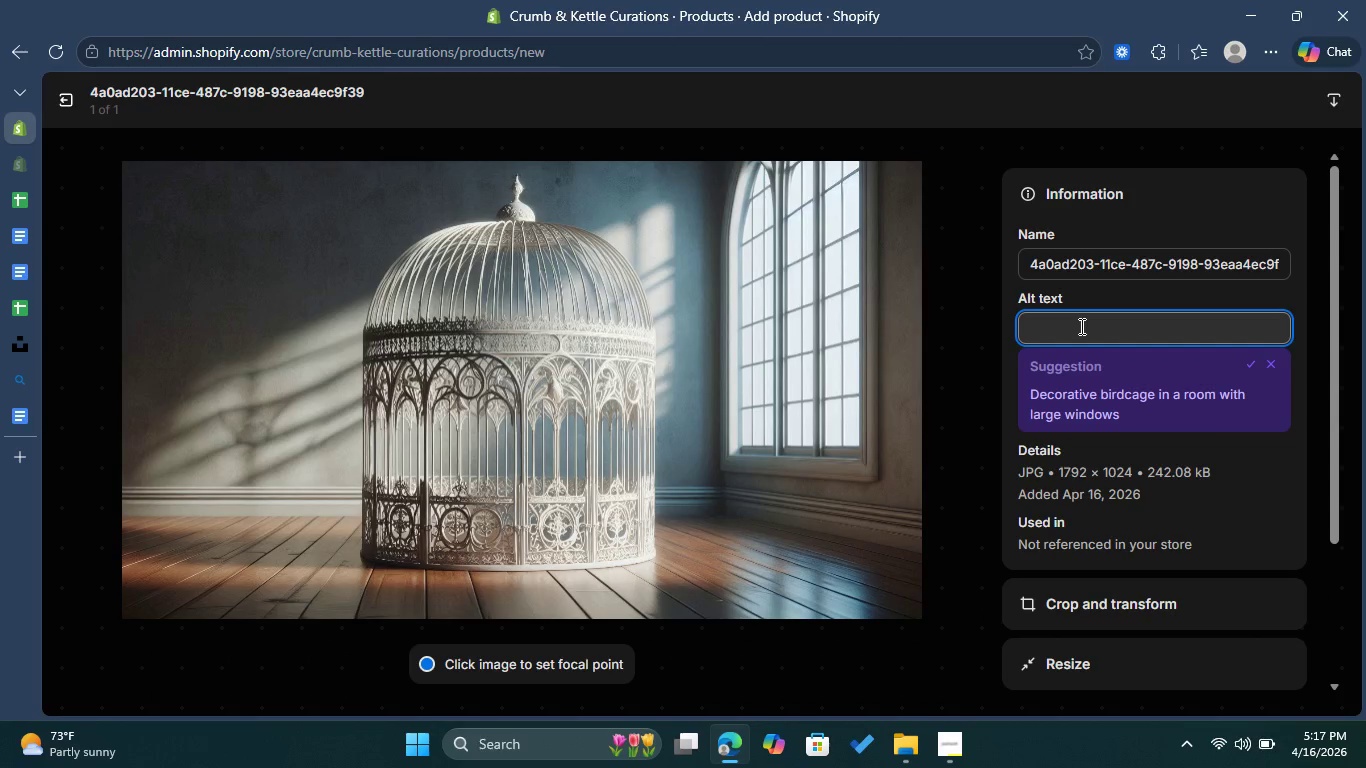 
key(Control+B)
 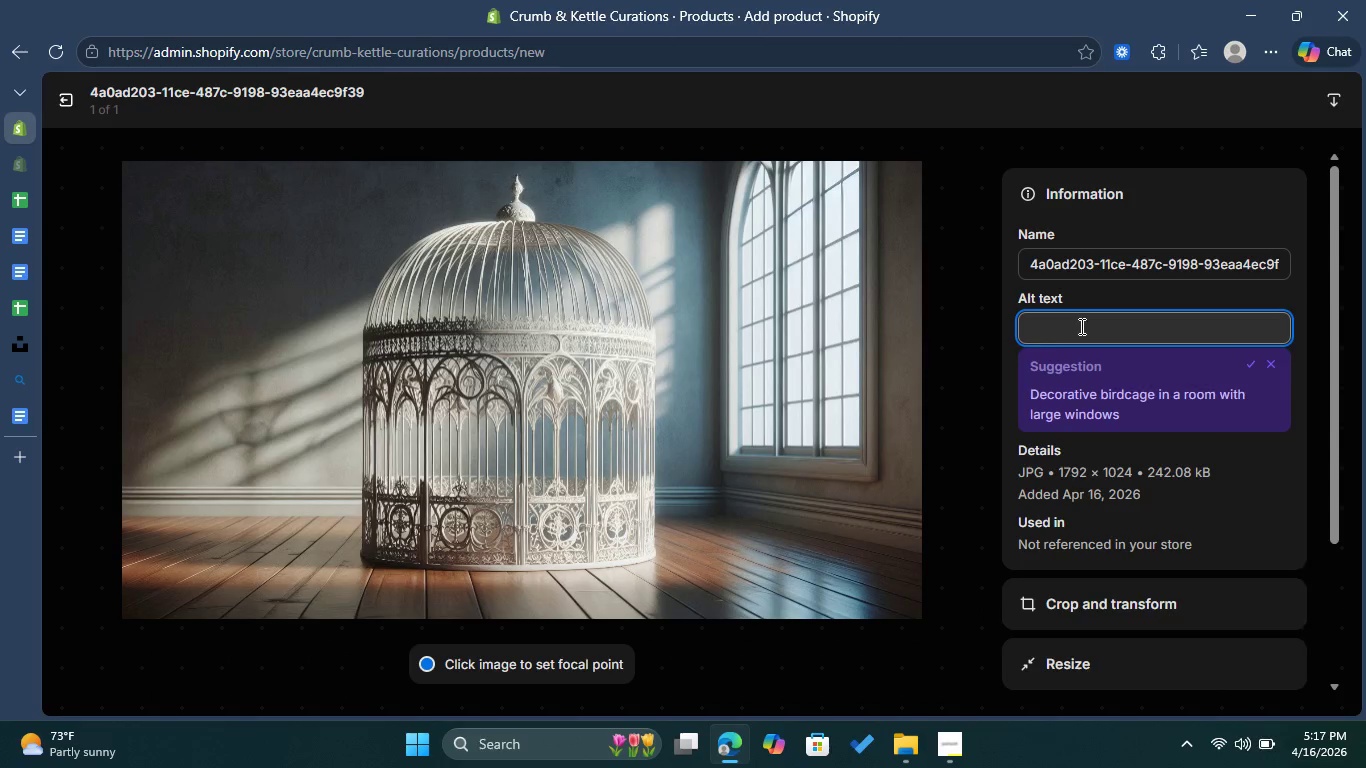 
key(Control+V)
 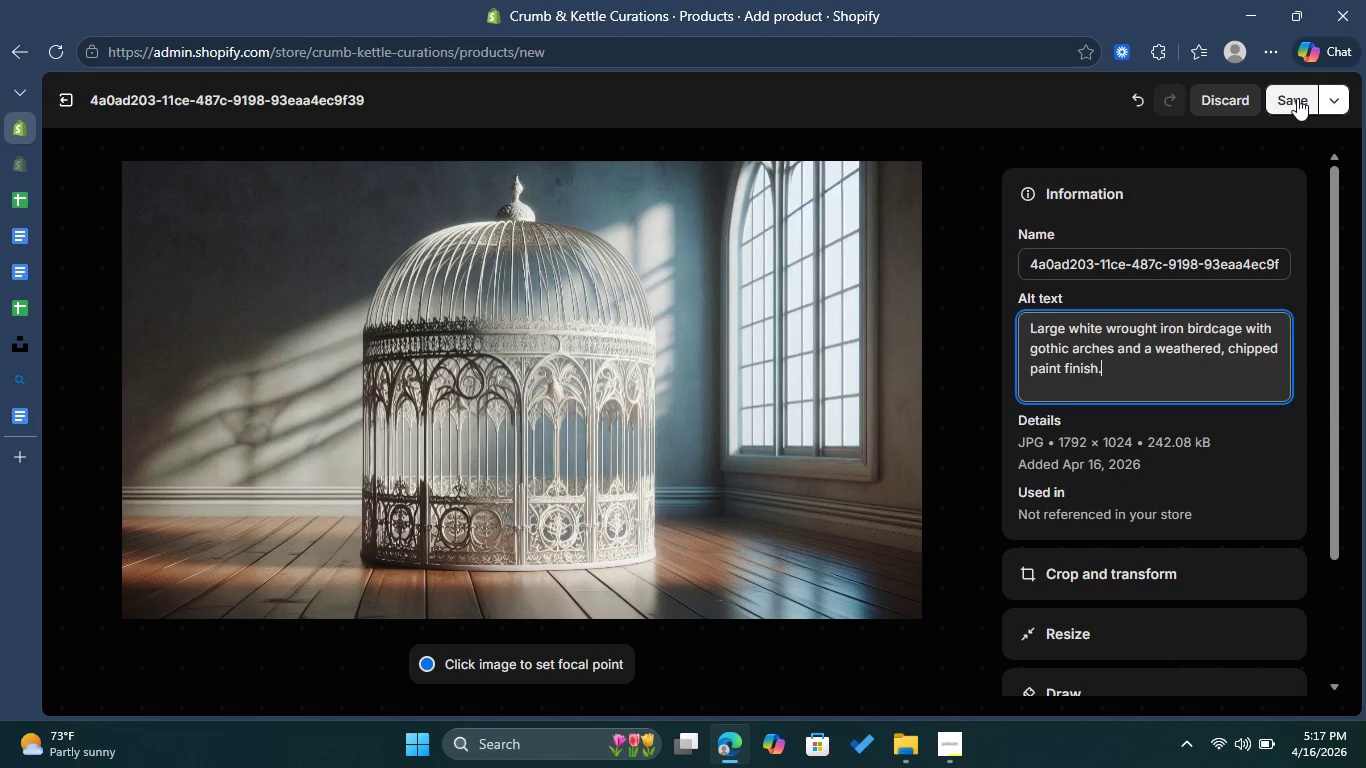 
left_click([1297, 98])
 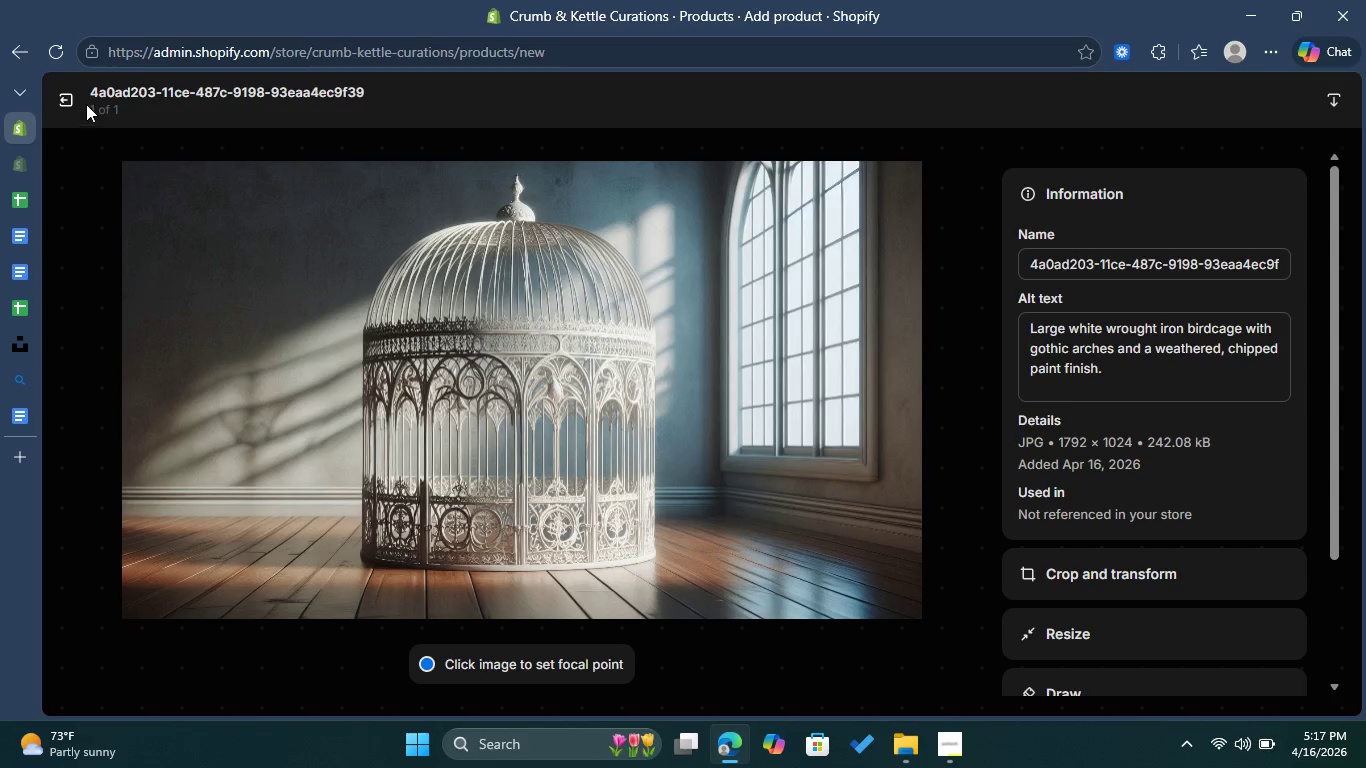 
left_click([76, 102])
 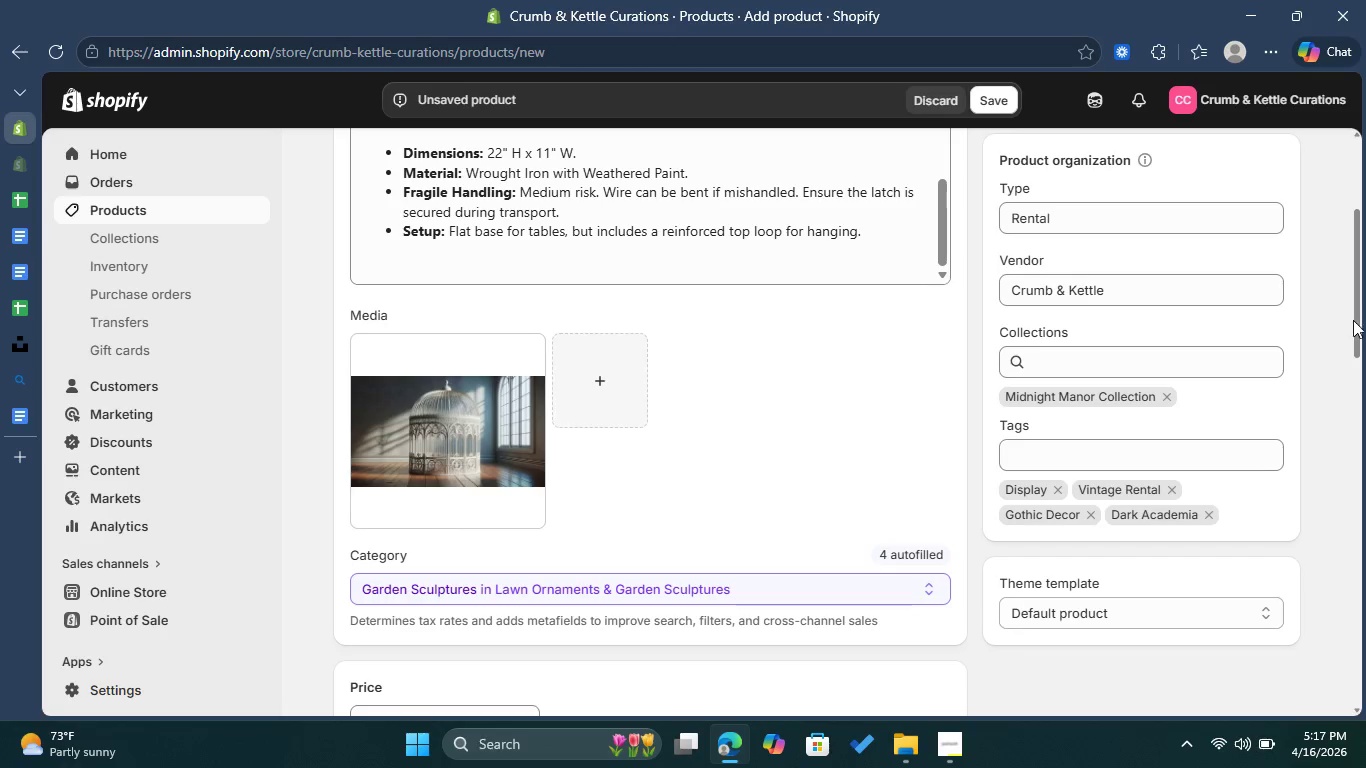 
left_click_drag(start_coordinate=[1358, 322], to_coordinate=[1328, 512])
 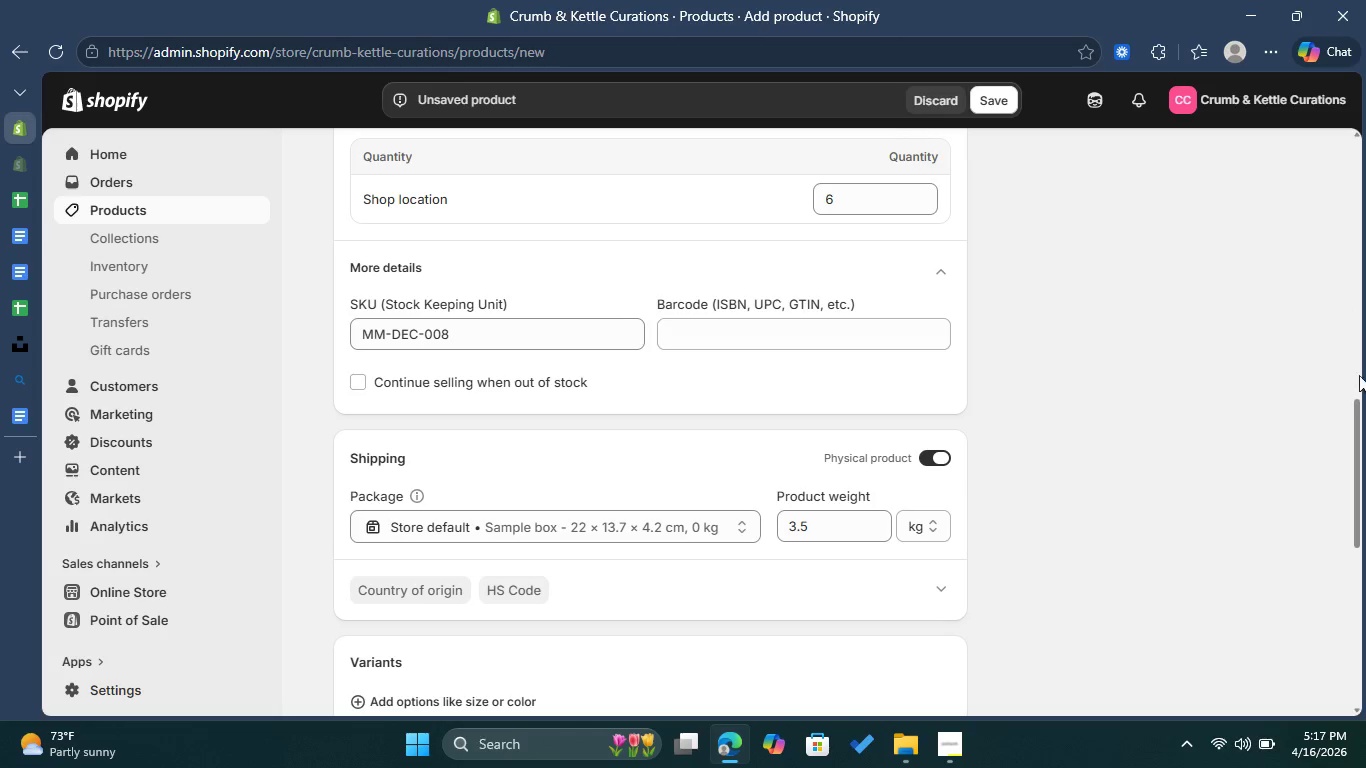 
left_click_drag(start_coordinate=[1353, 427], to_coordinate=[1348, 510])
 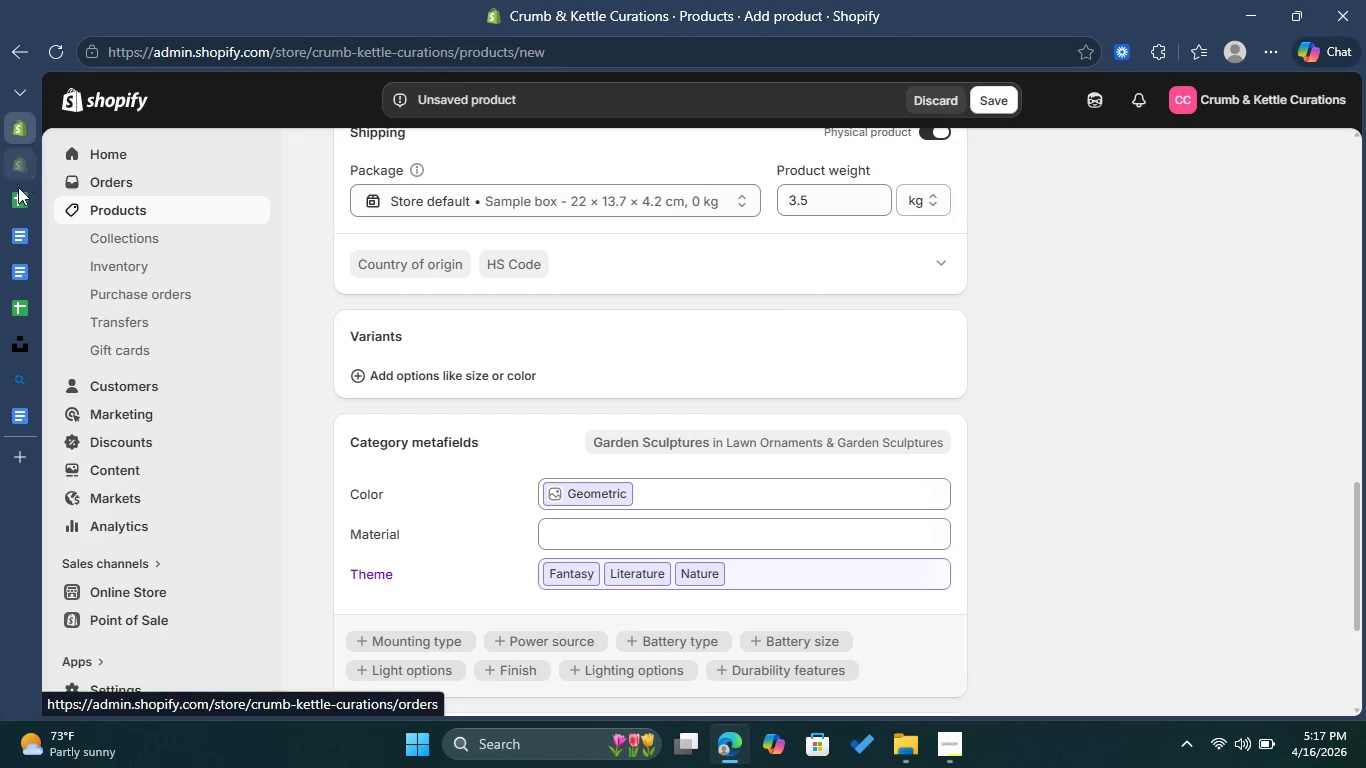 
left_click([18, 190])
 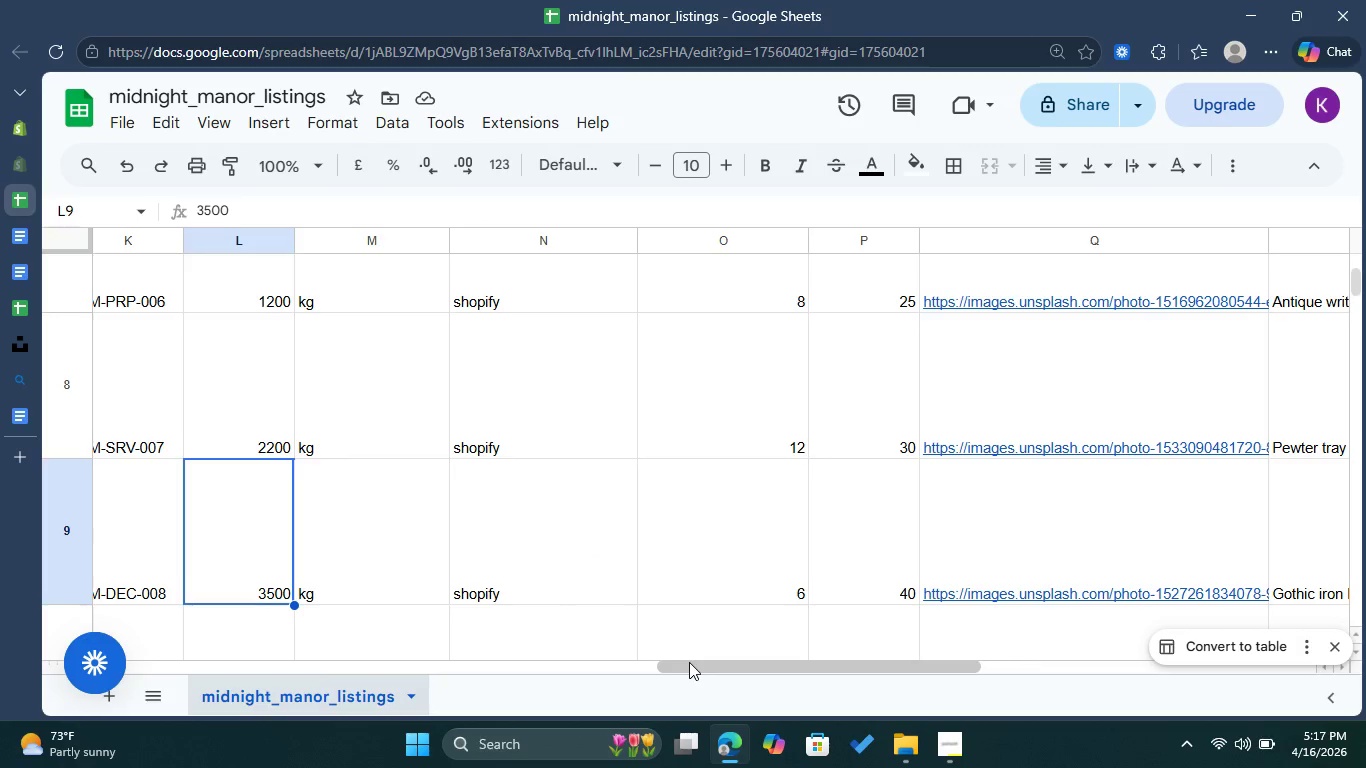 
left_click_drag(start_coordinate=[689, 666], to_coordinate=[488, 667])
 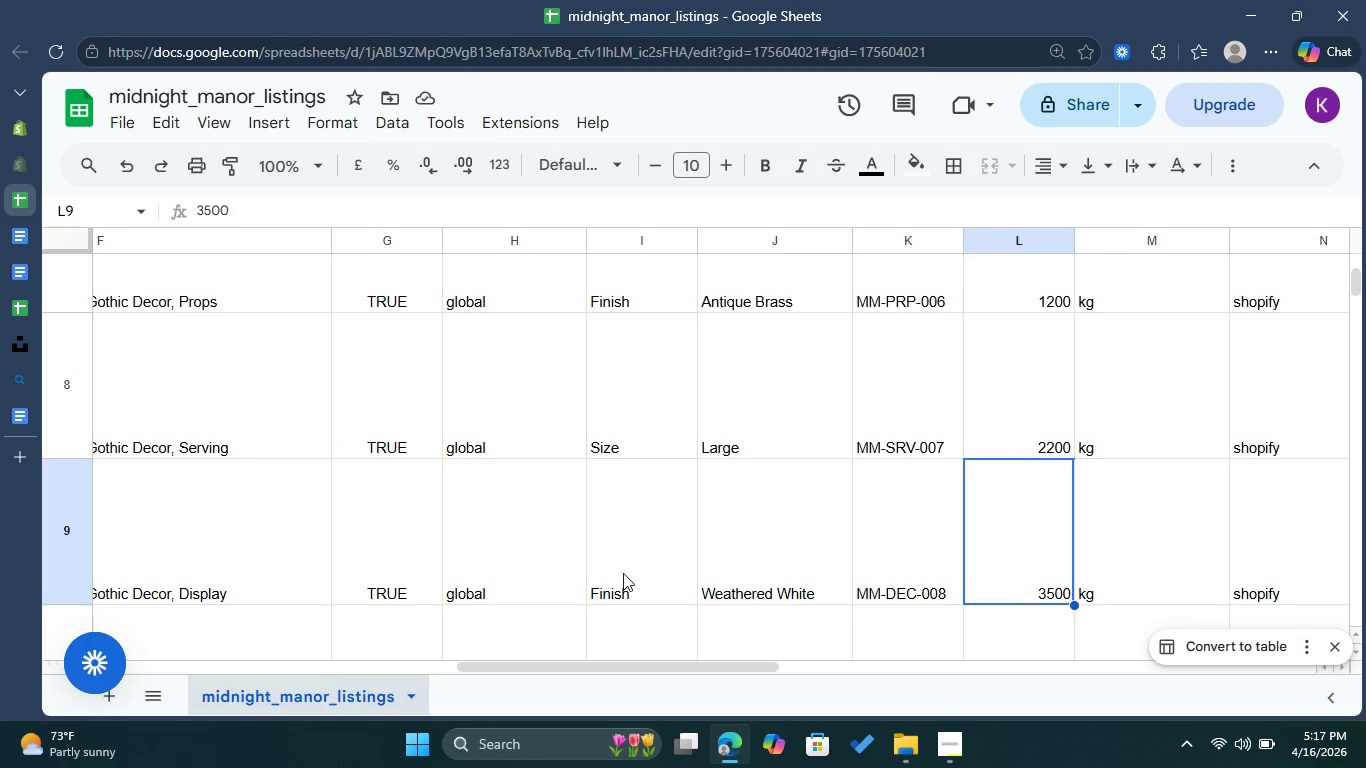 
double_click([623, 573])
 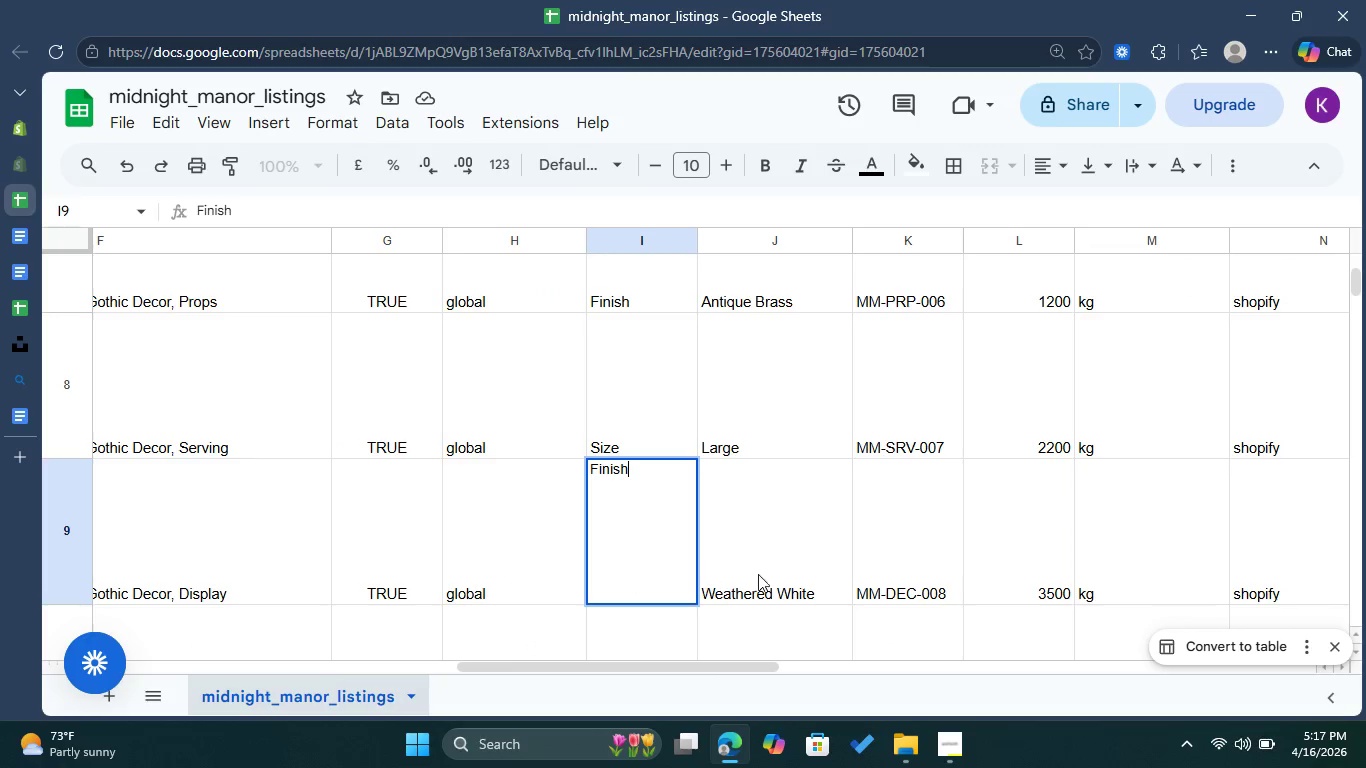 
left_click([780, 568])
 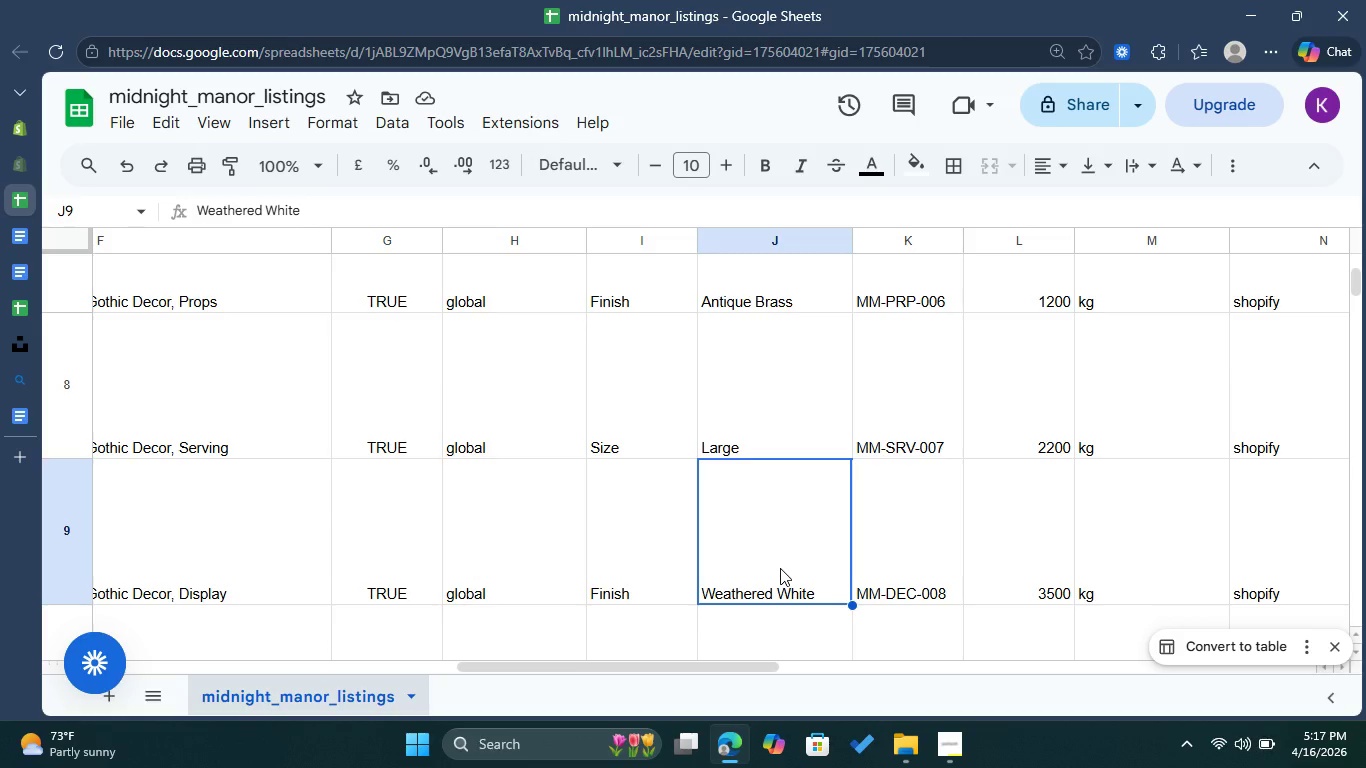 
double_click([780, 568])
 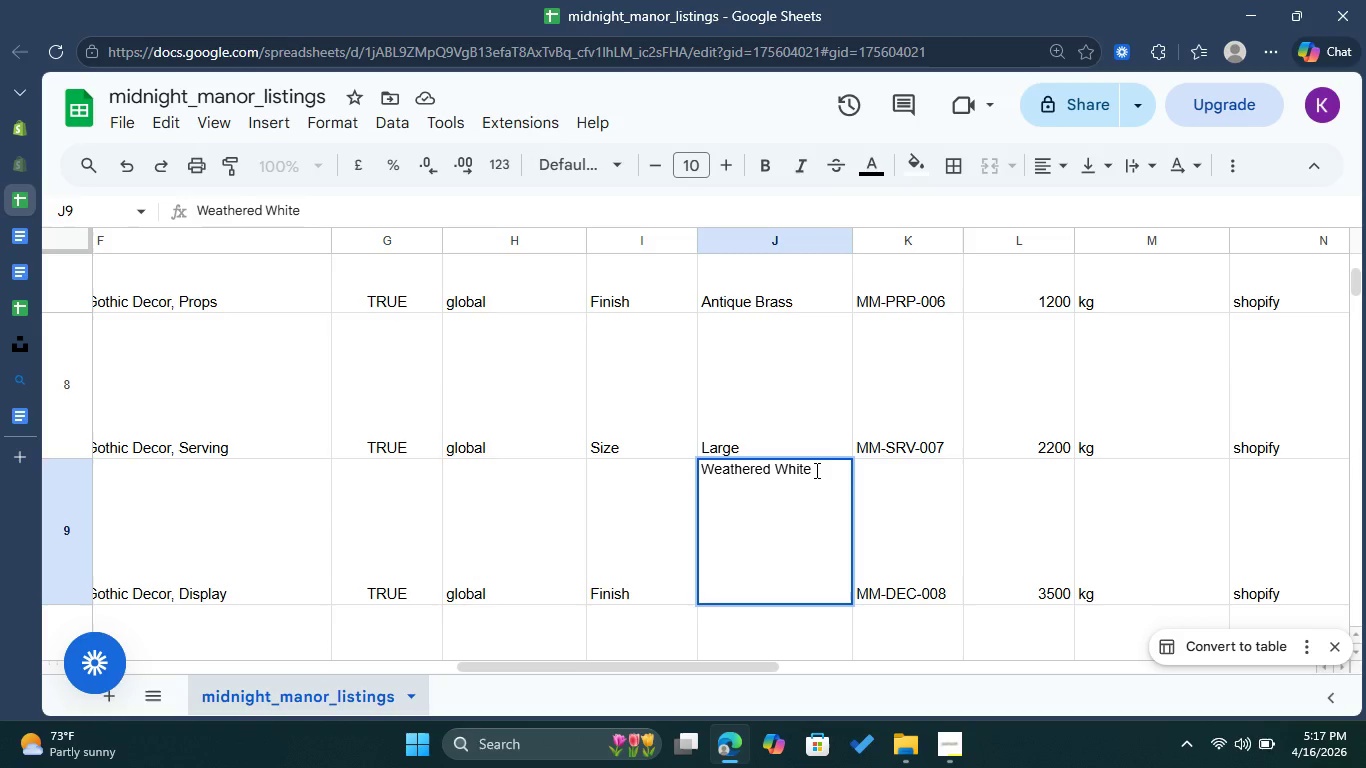 
left_click_drag(start_coordinate=[814, 470], to_coordinate=[703, 474])
 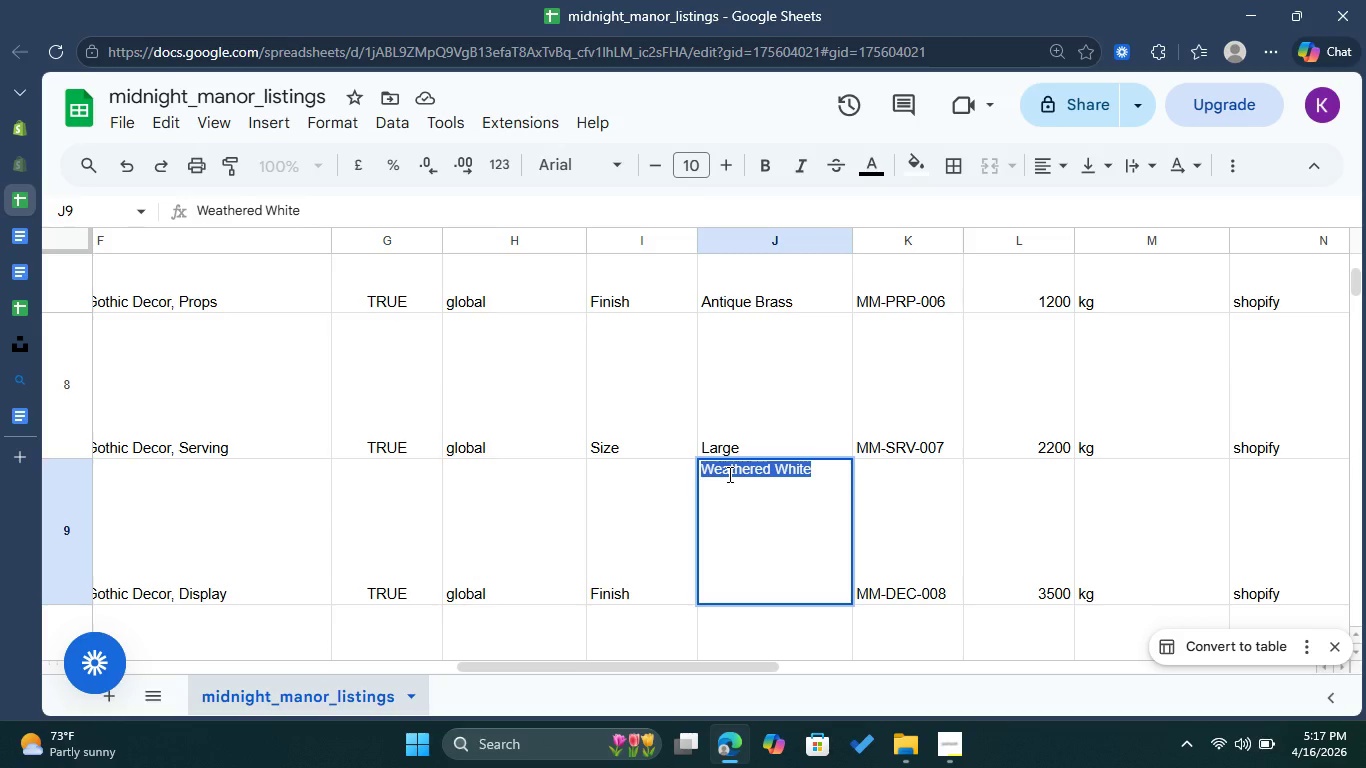 
right_click([728, 474])
 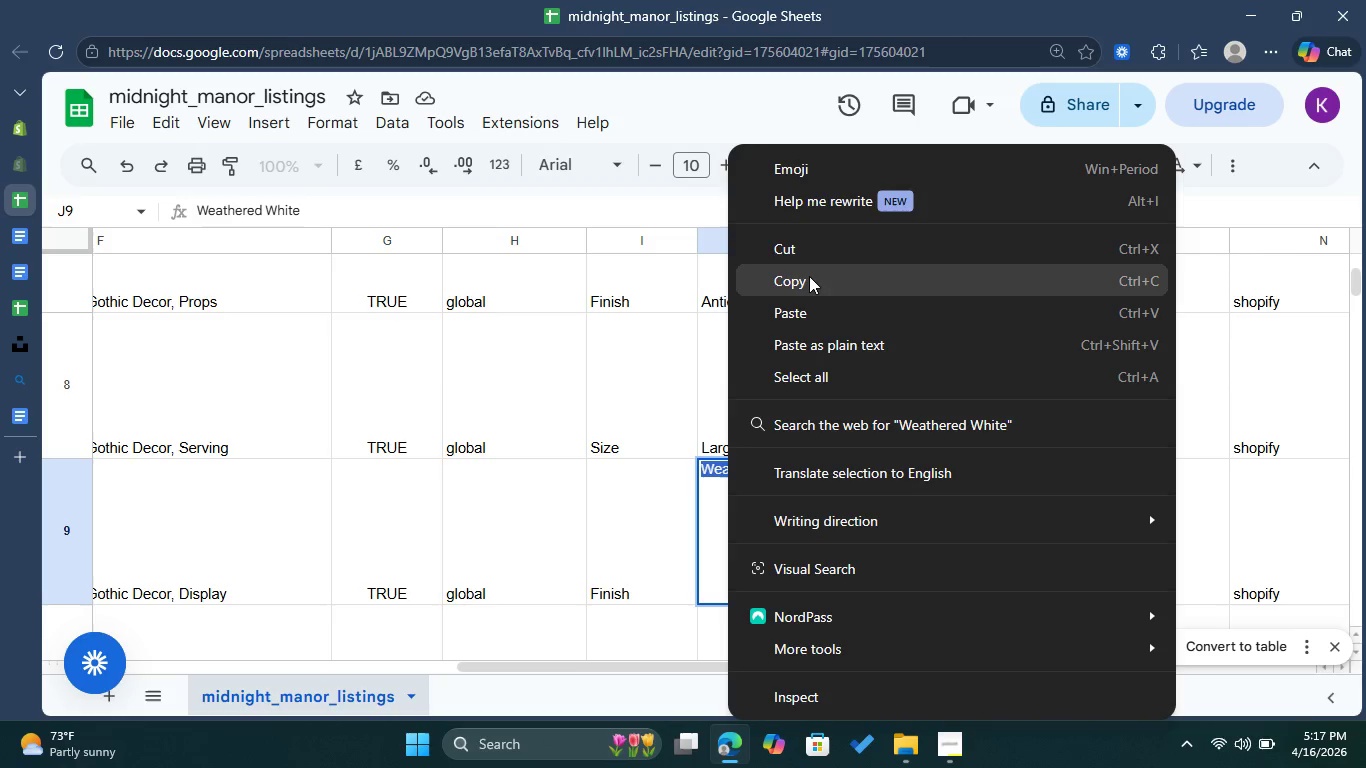 
left_click([809, 277])
 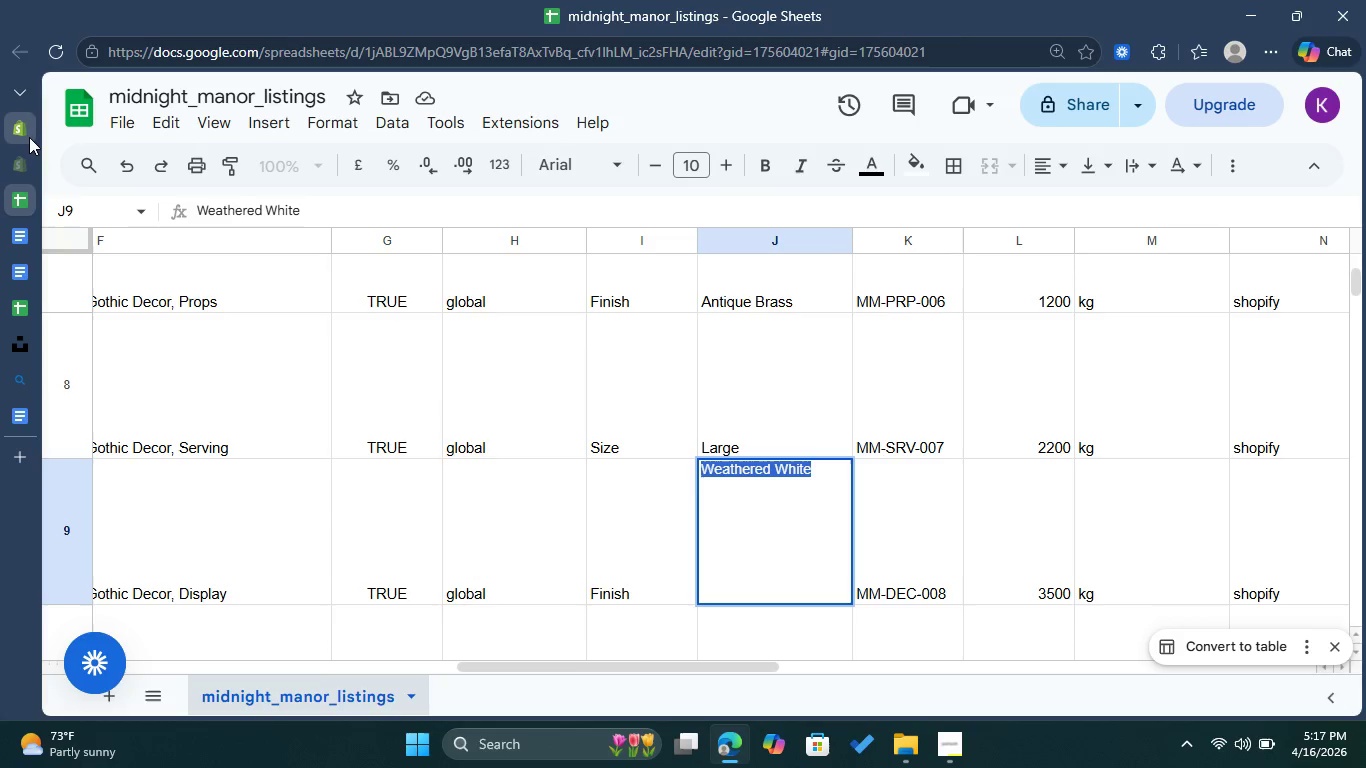 
left_click([29, 137])
 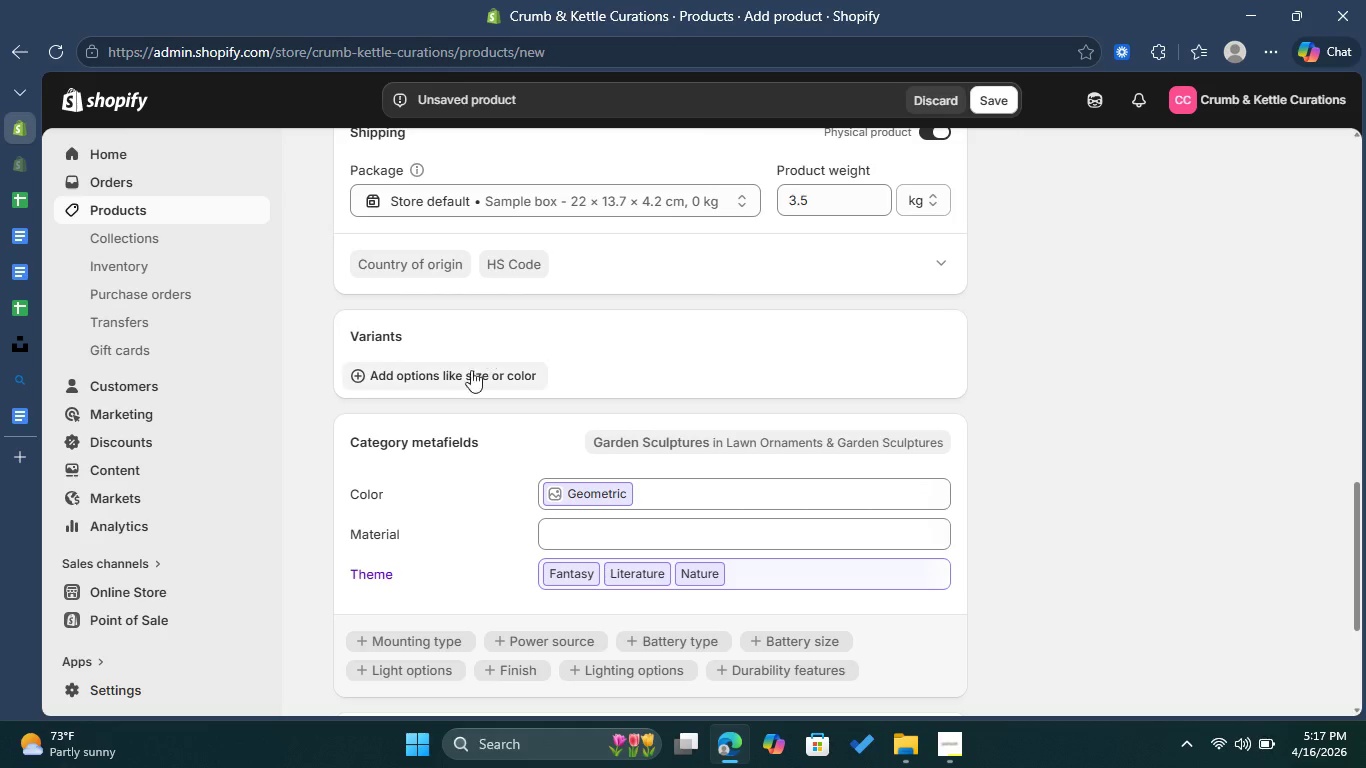 
left_click([464, 377])
 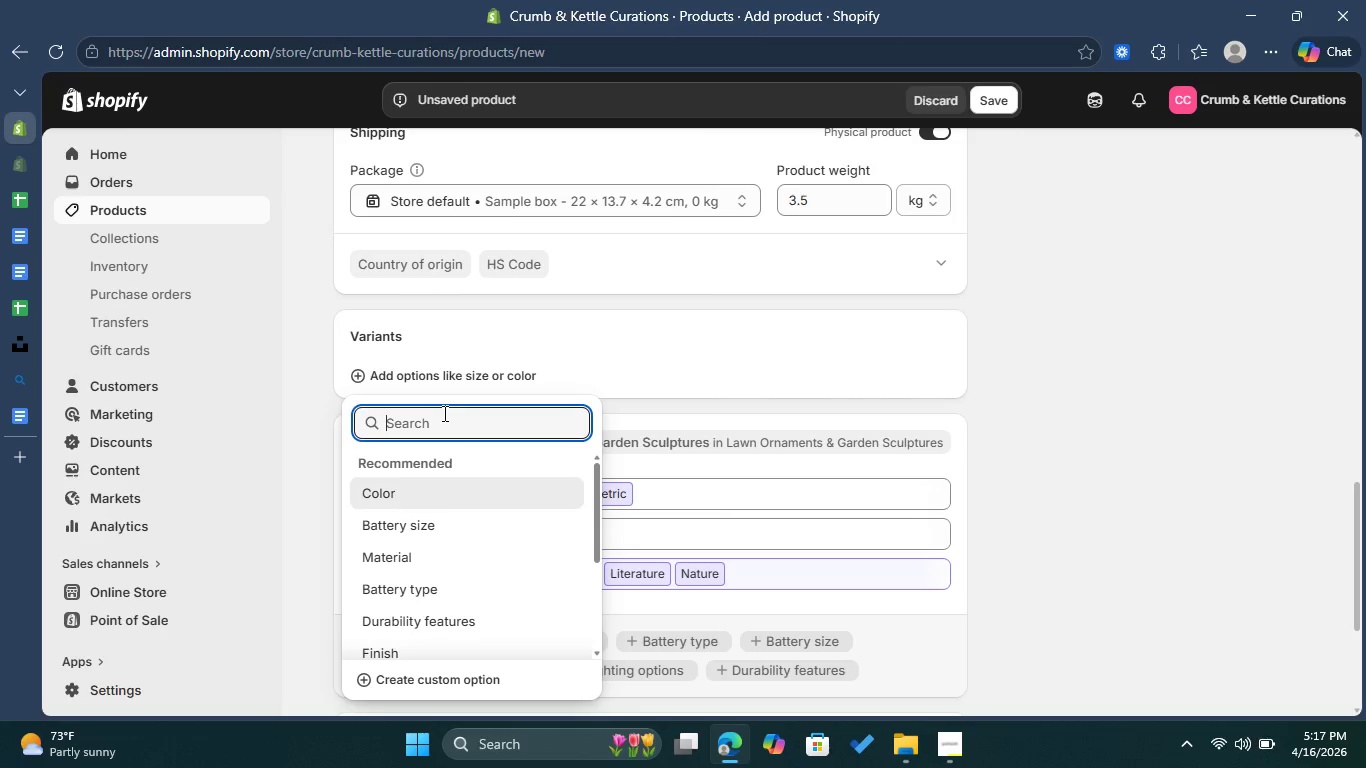 
left_click([443, 413])
 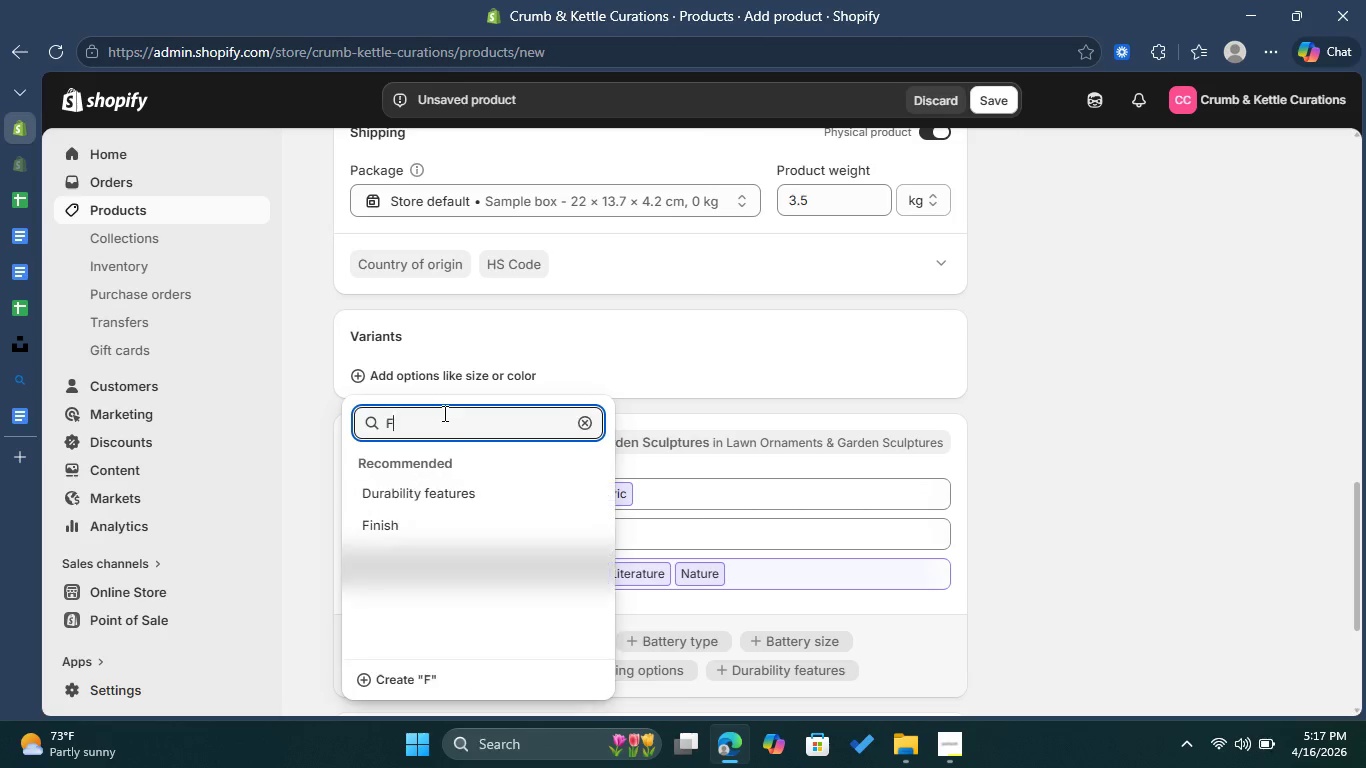 
key(Shift+F)
 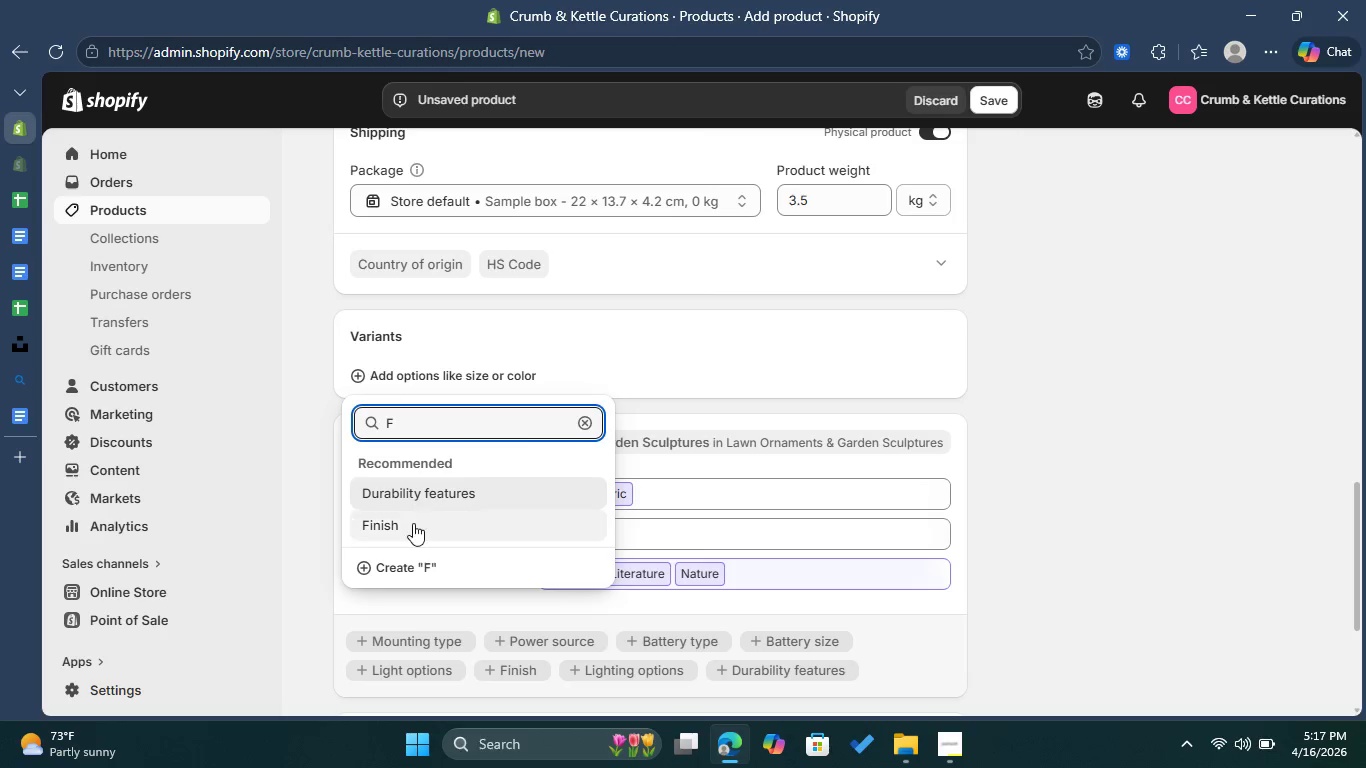 
left_click([411, 527])
 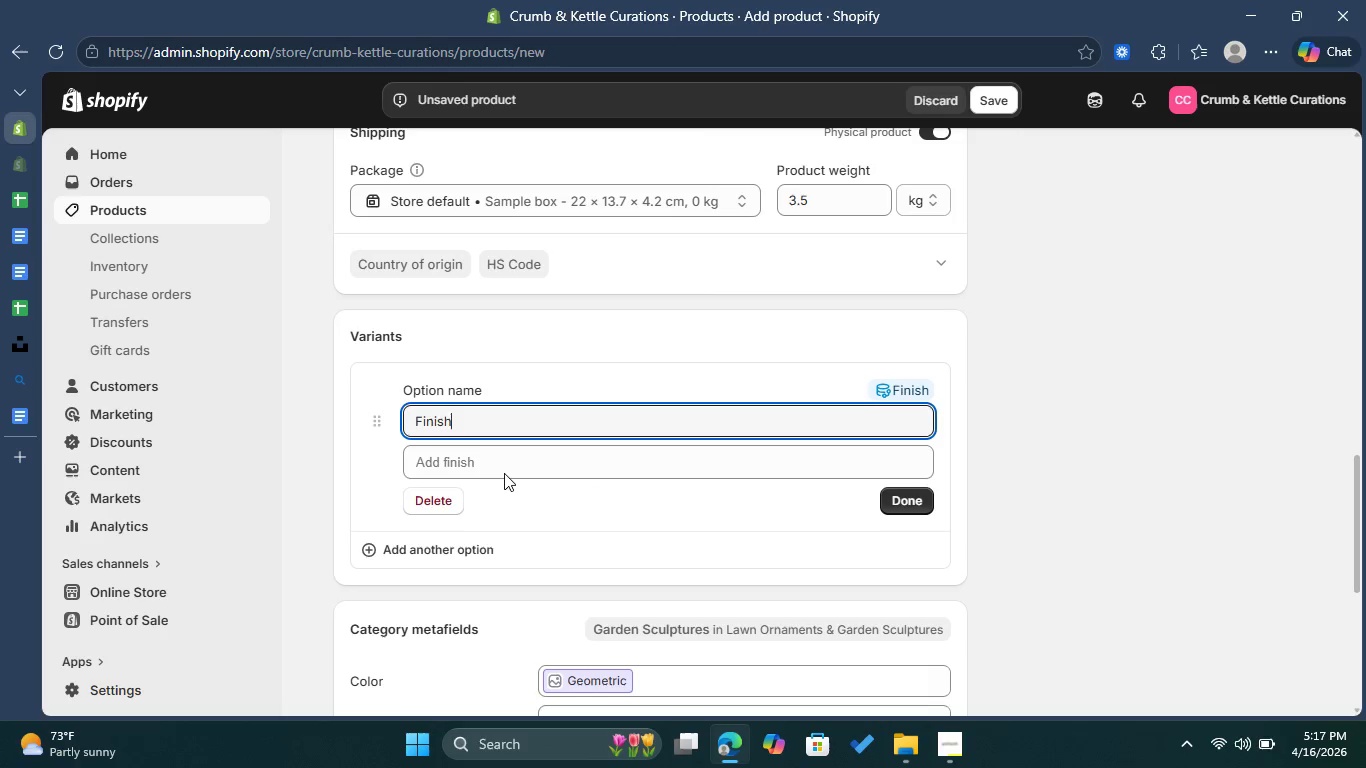 
left_click([502, 462])
 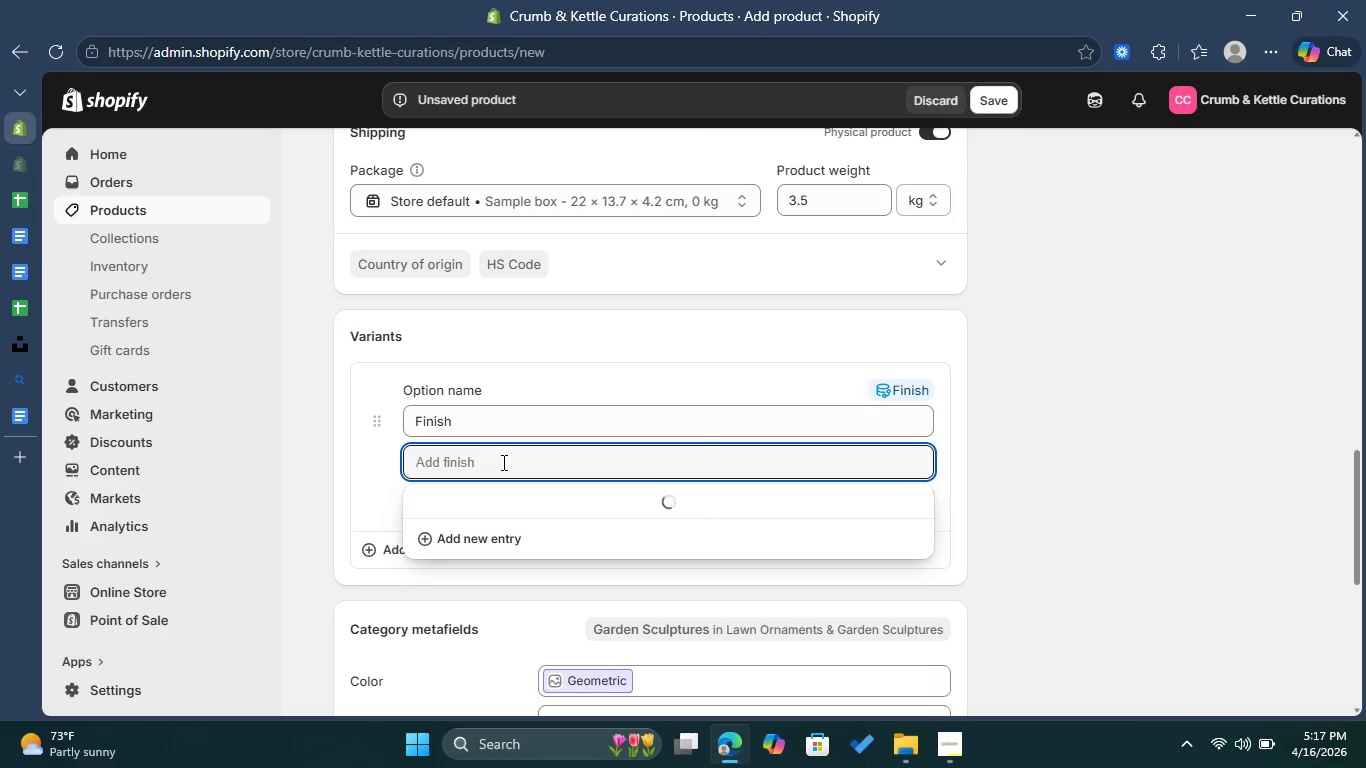 
key(Control+V)
 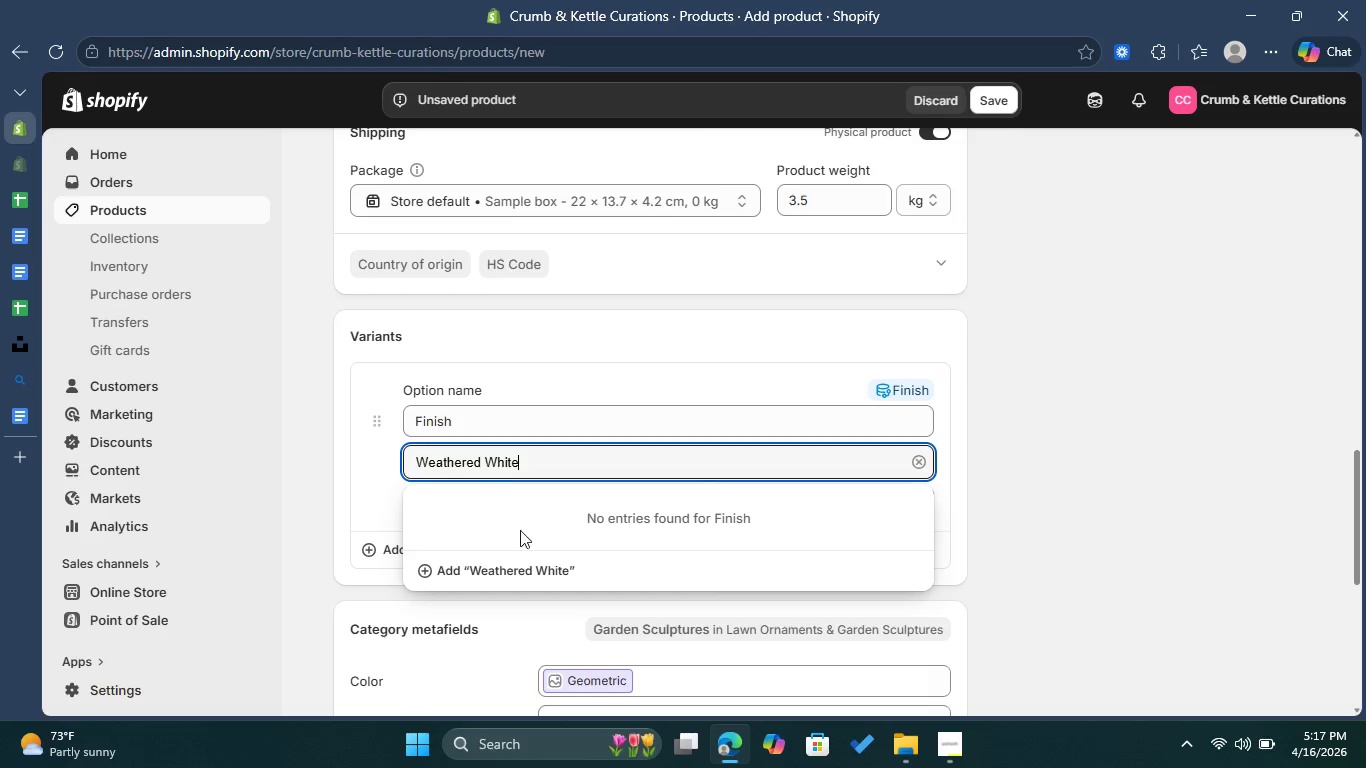 
left_click([516, 561])
 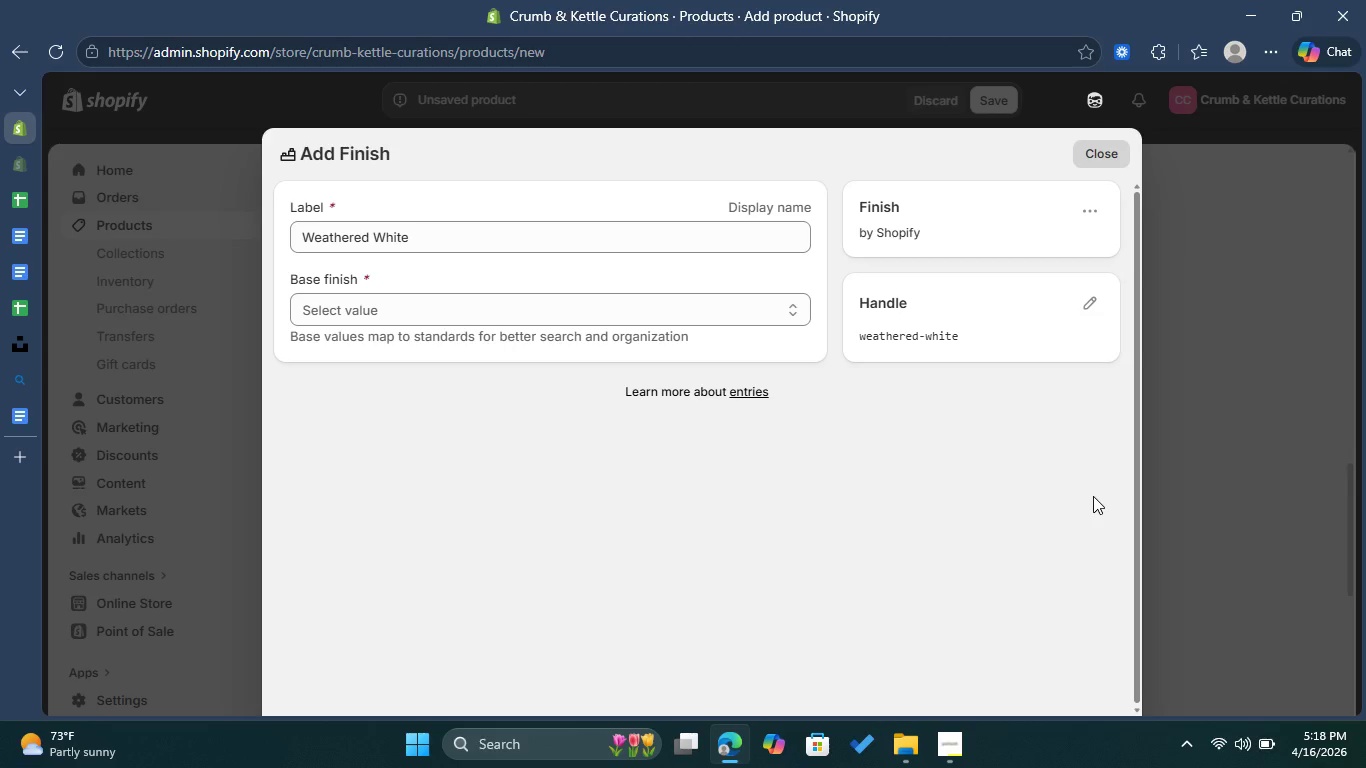 
wait(18.69)
 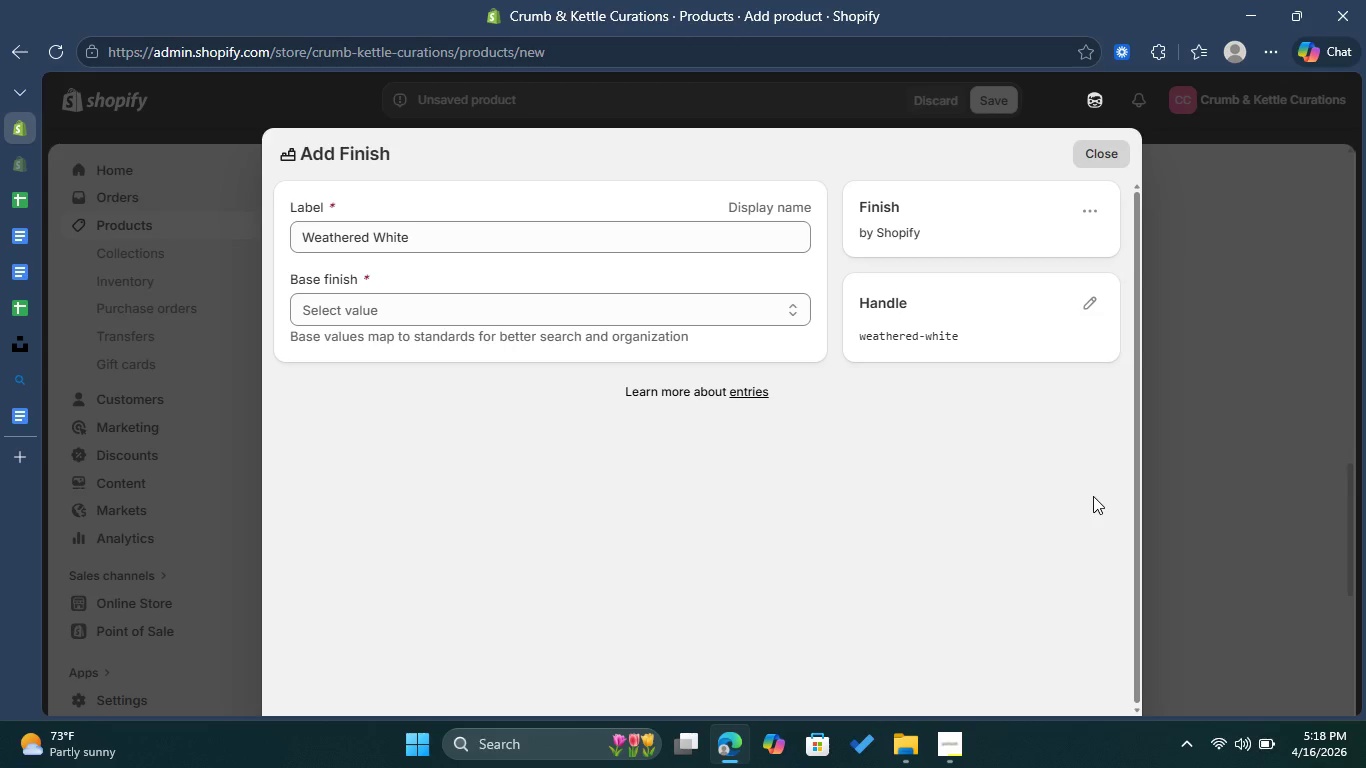 
left_click([677, 308])
 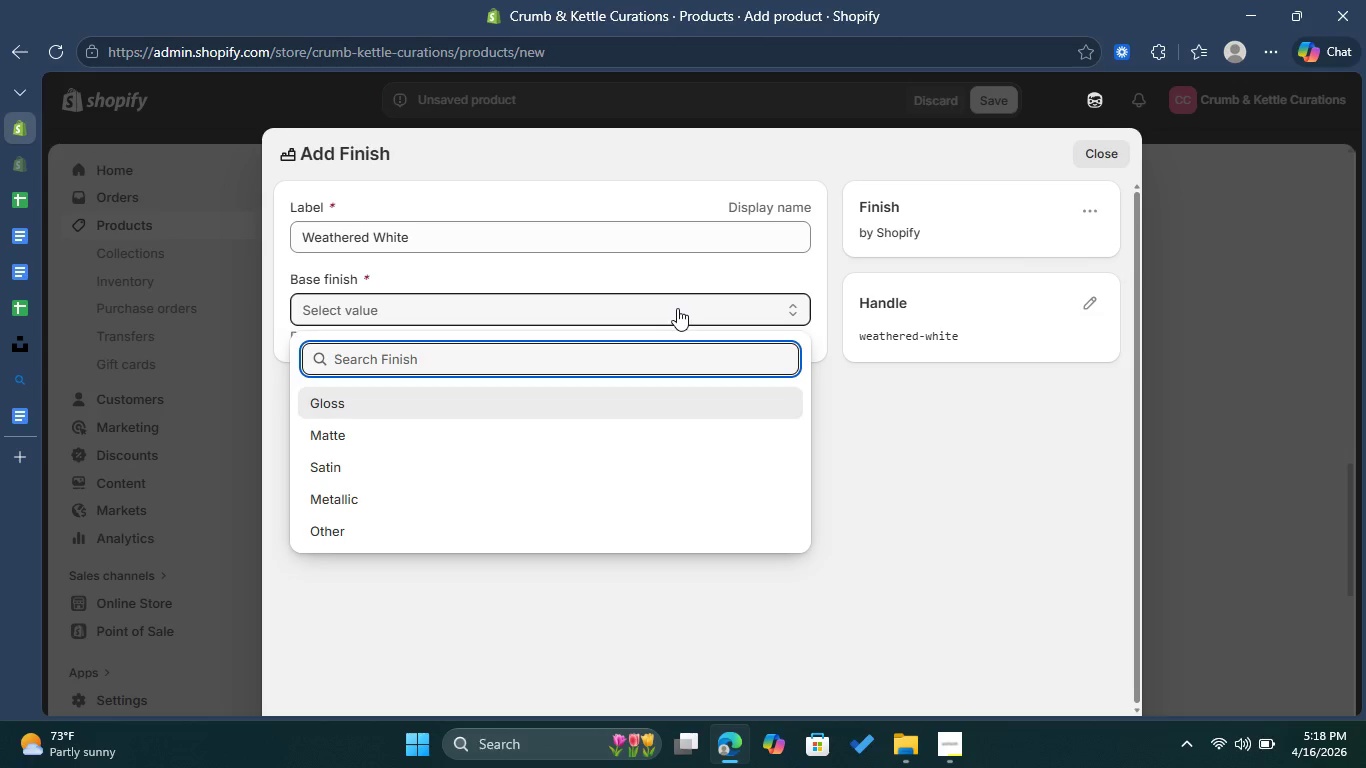 
double_click([677, 308])
 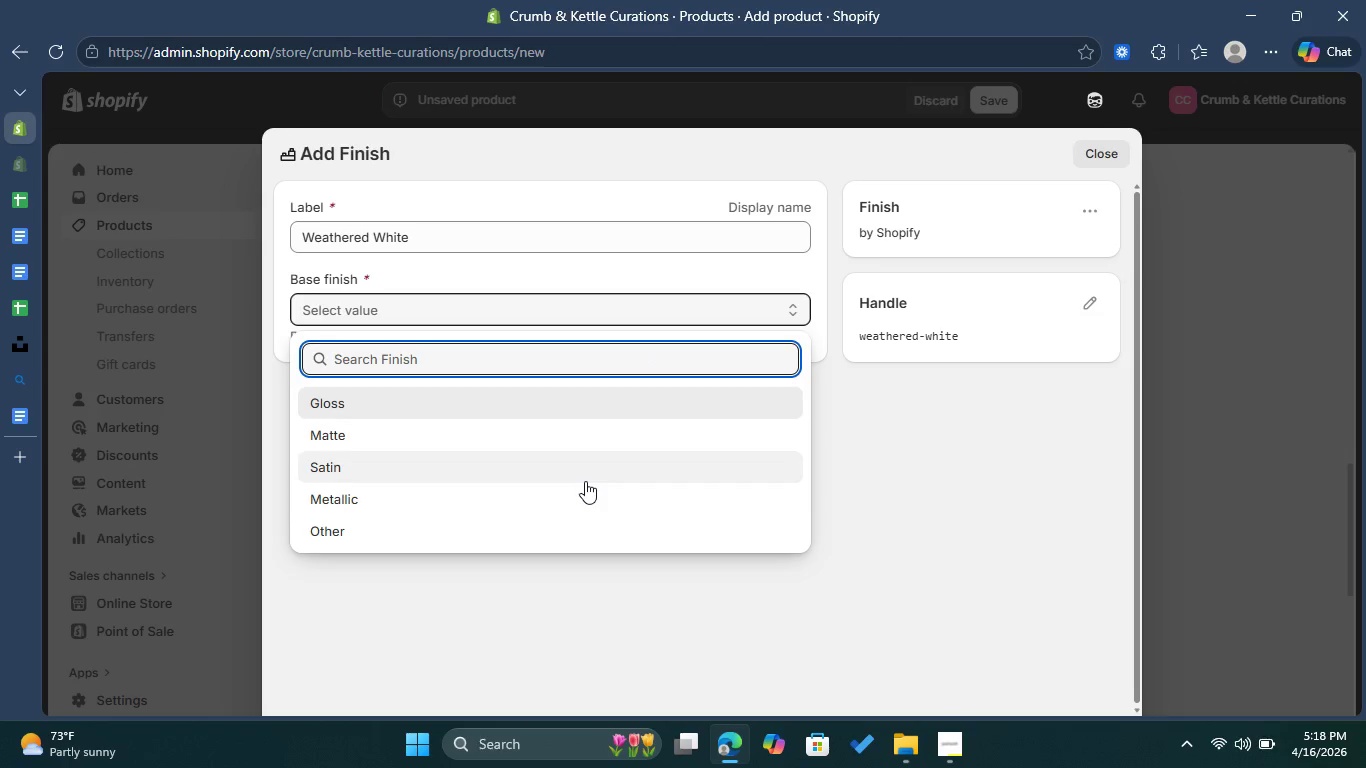 
left_click([580, 493])
 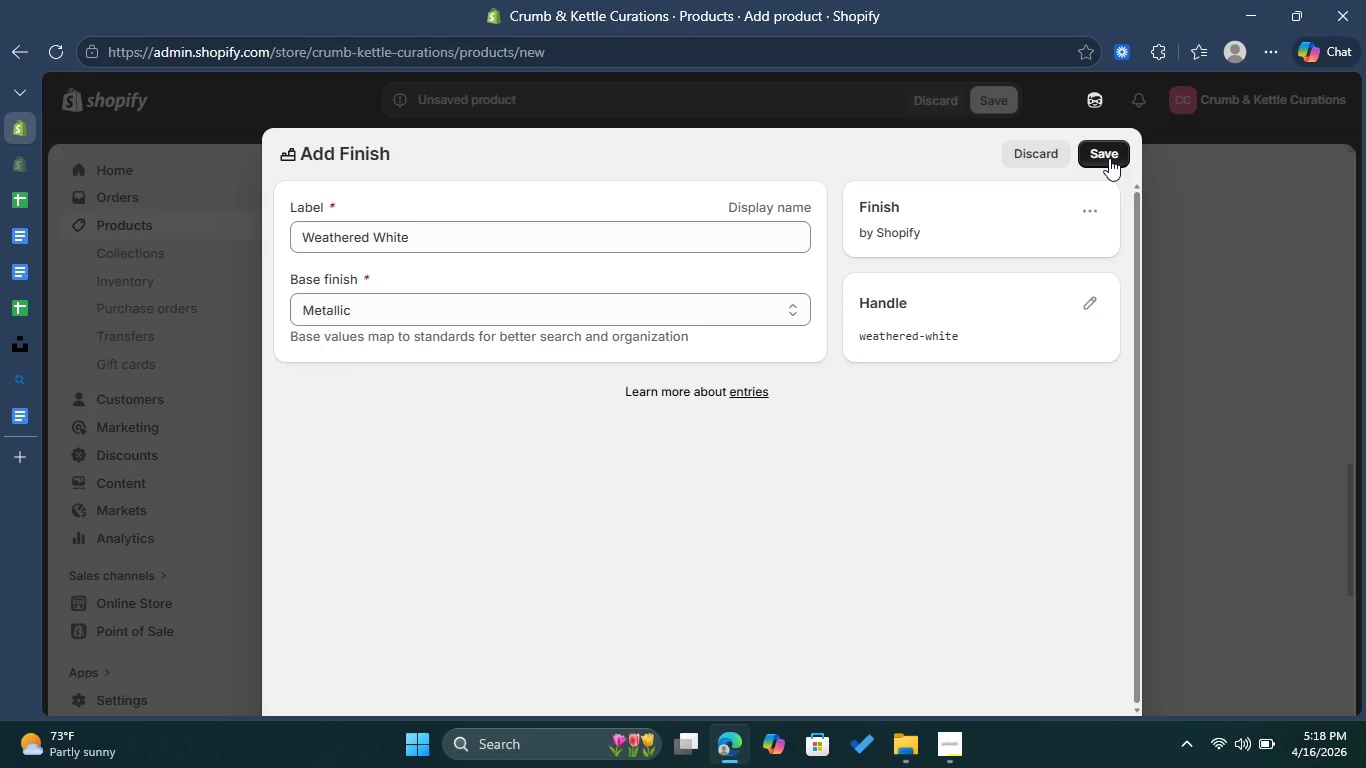 
left_click([1108, 157])
 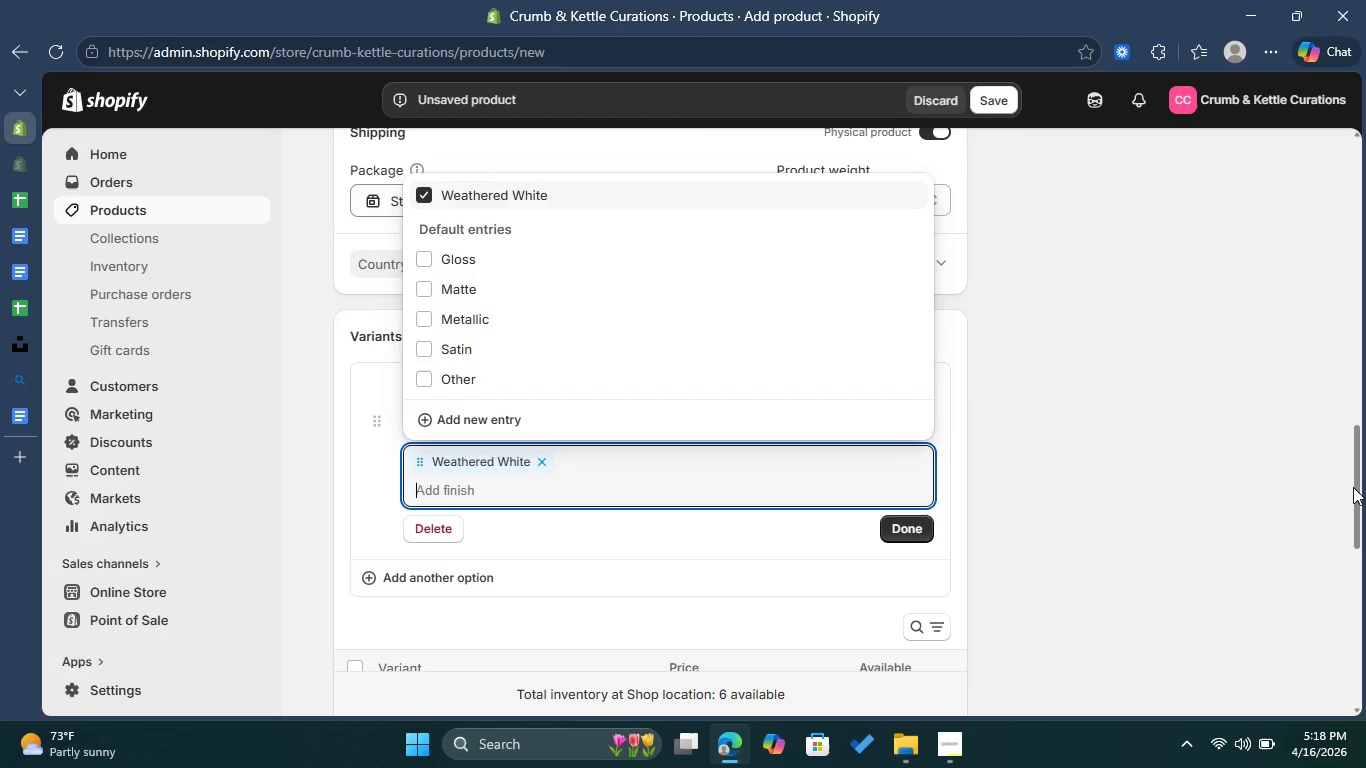 
wait(7.03)
 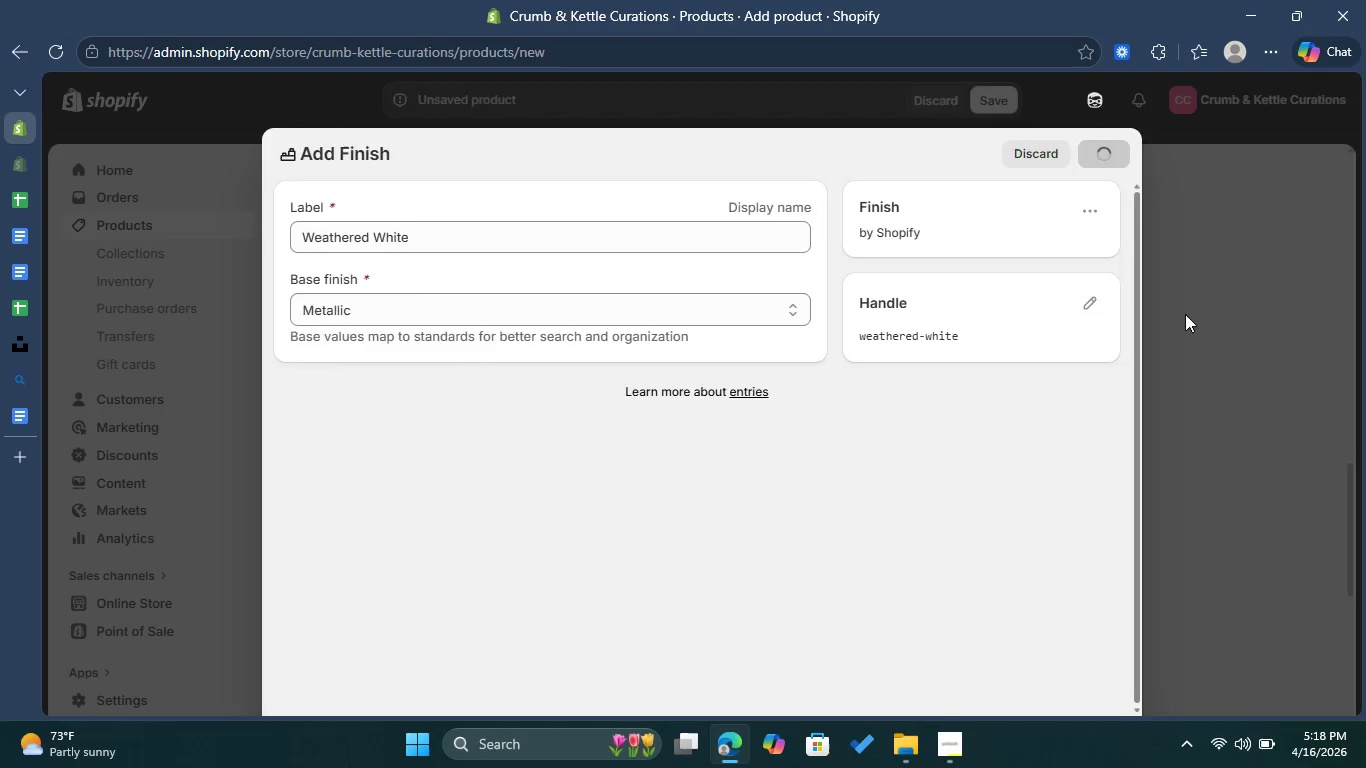 
left_click([910, 516])
 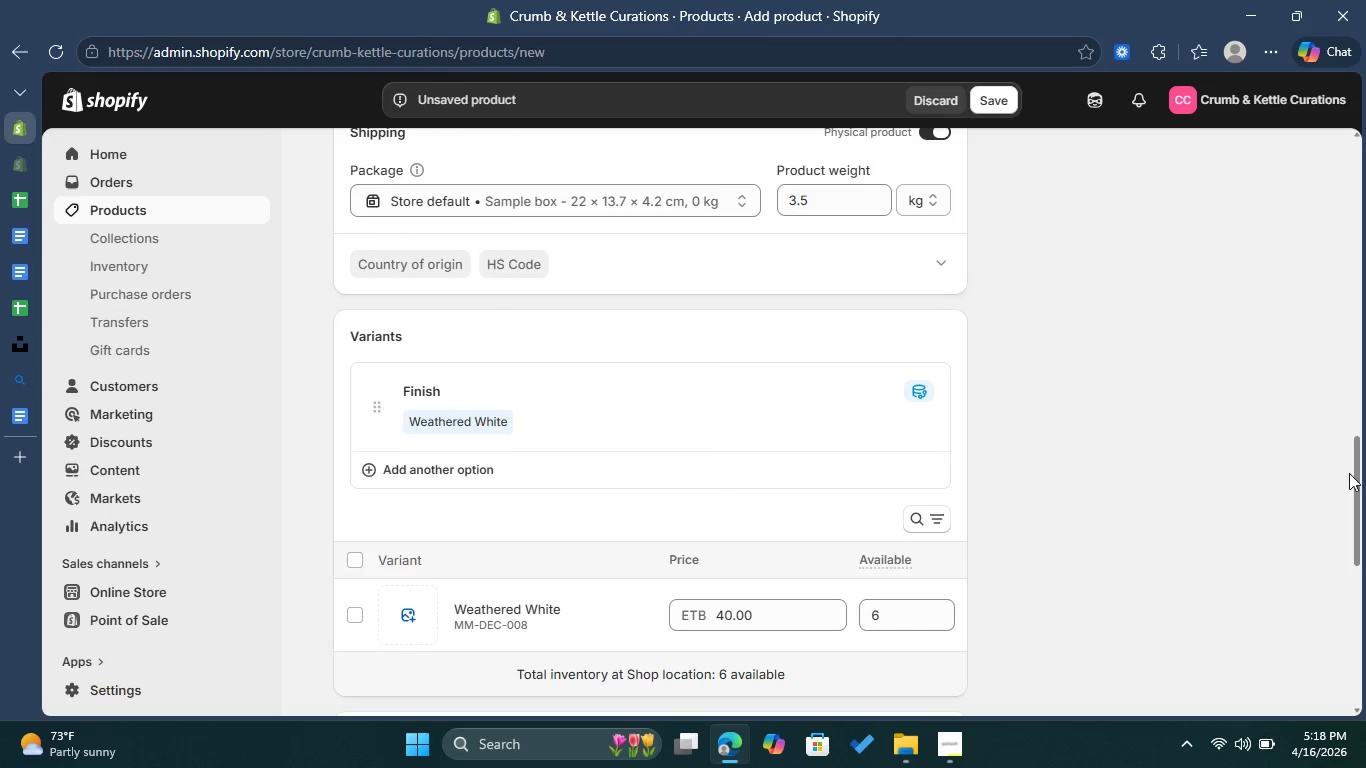 
left_click_drag(start_coordinate=[1359, 479], to_coordinate=[1326, 626])
 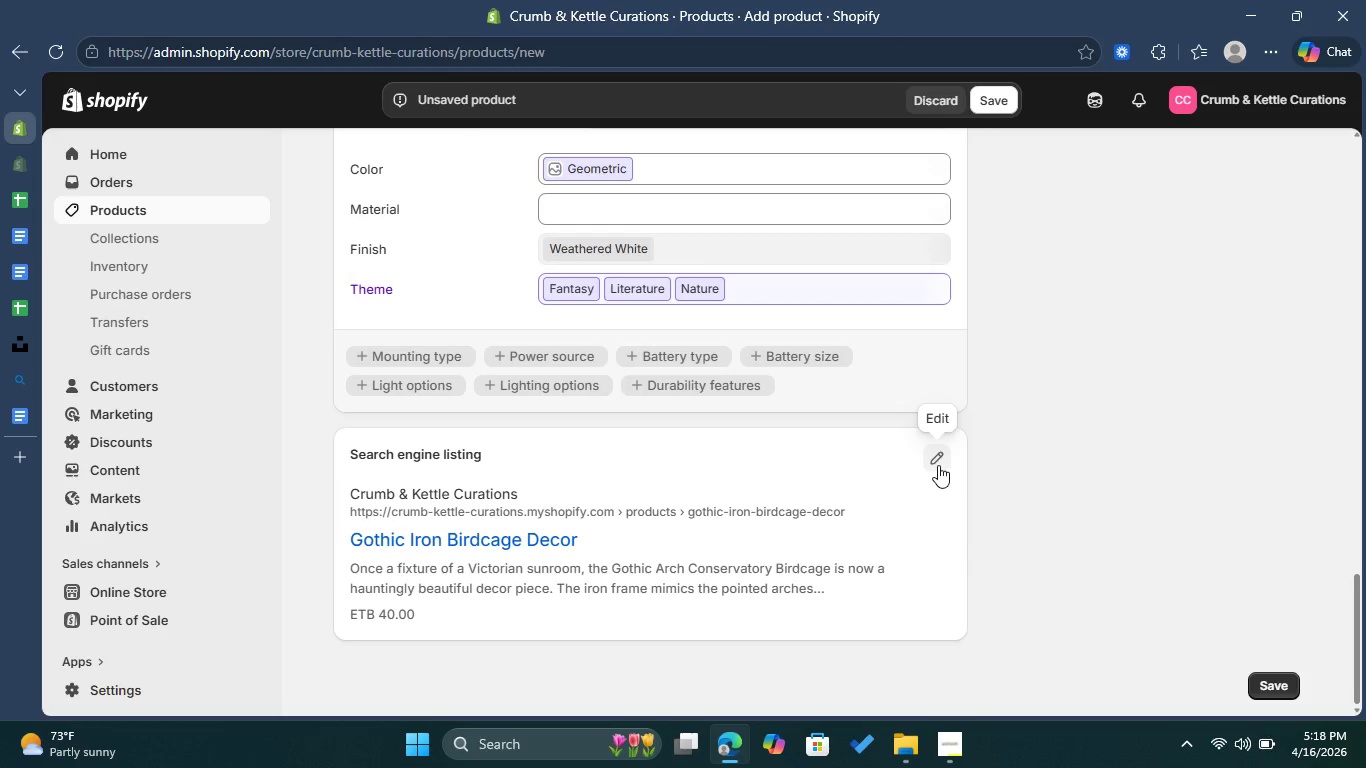 
left_click([938, 465])
 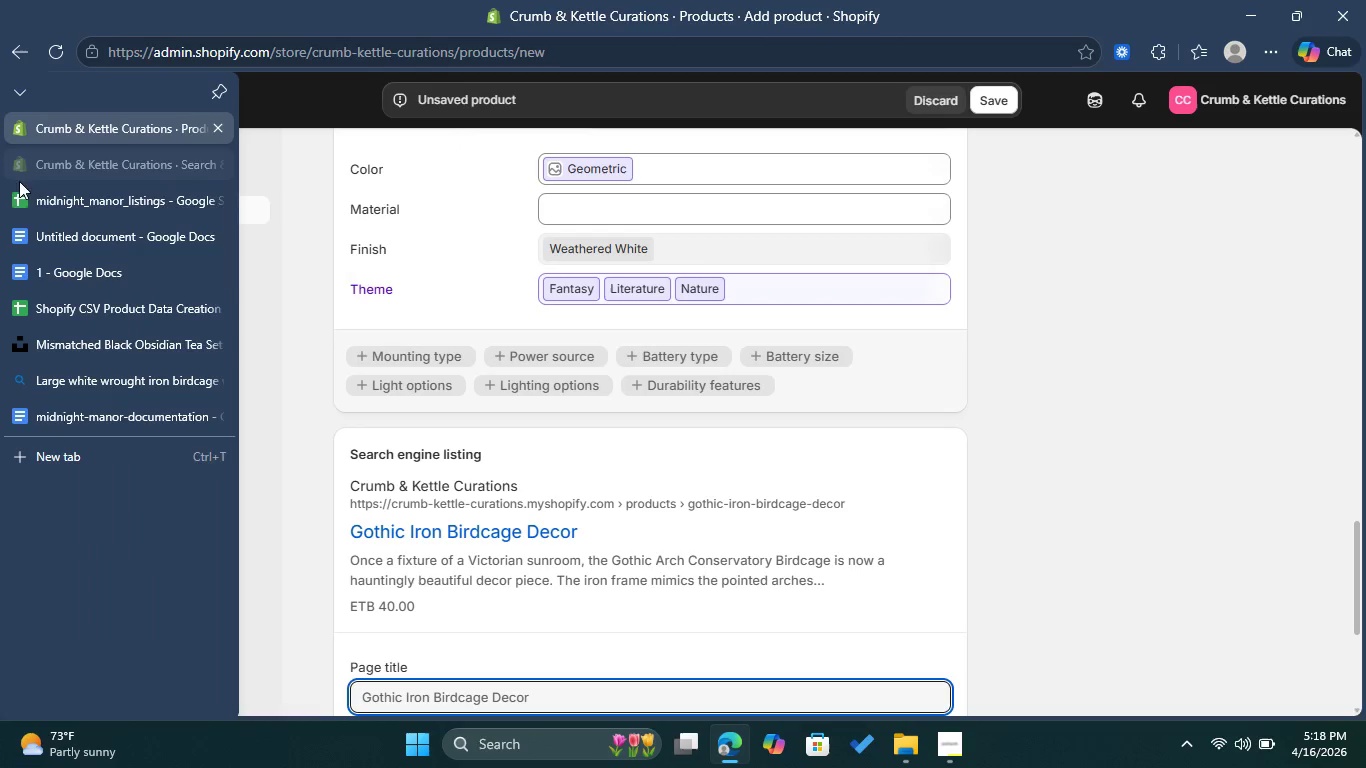 
left_click([19, 186])
 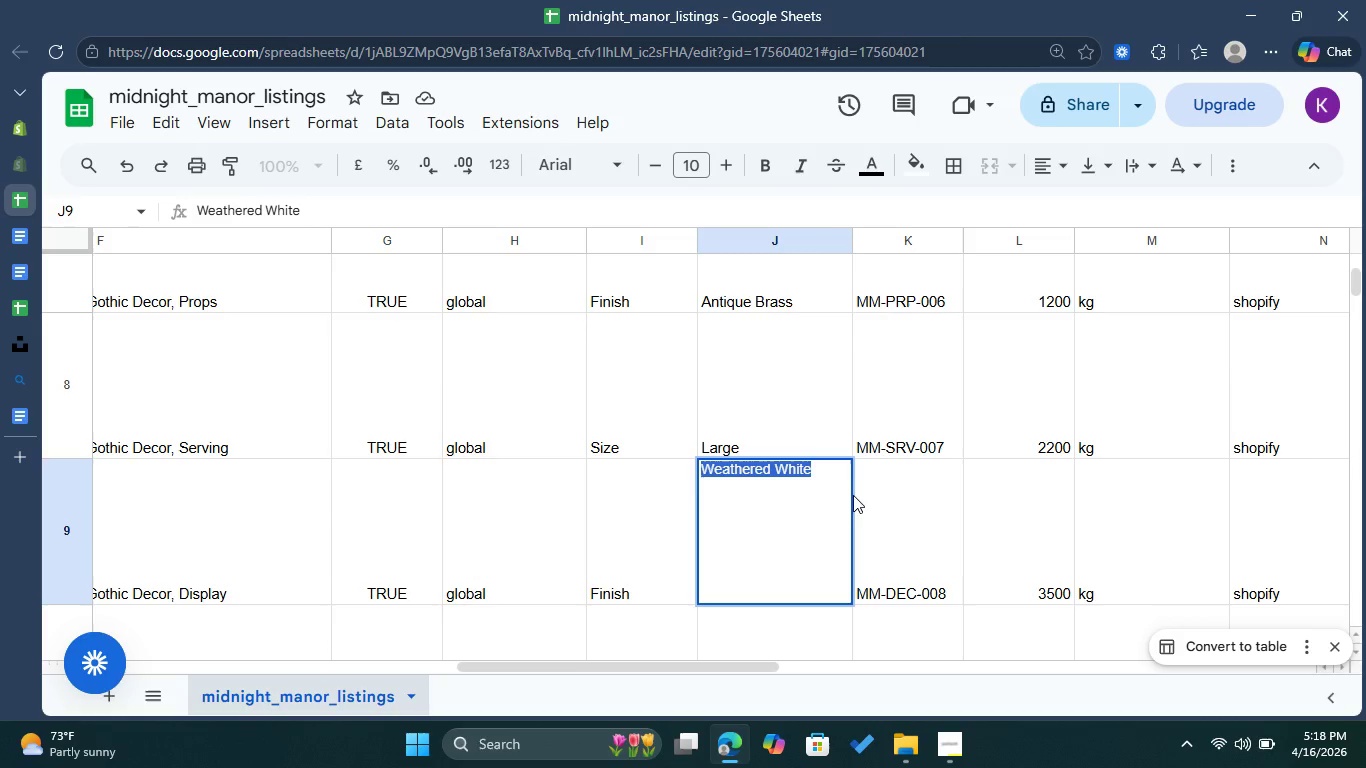 
left_click([860, 501])
 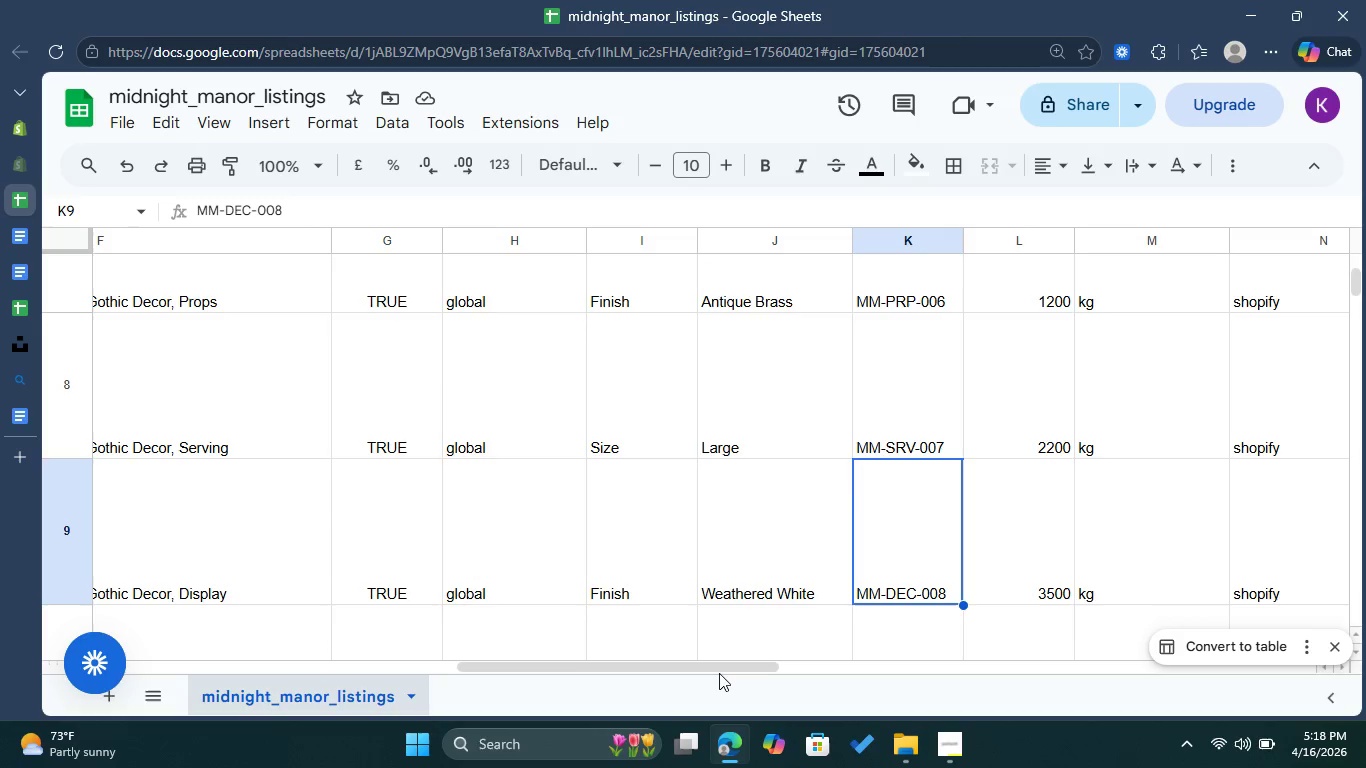 
left_click_drag(start_coordinate=[722, 667], to_coordinate=[1114, 656])
 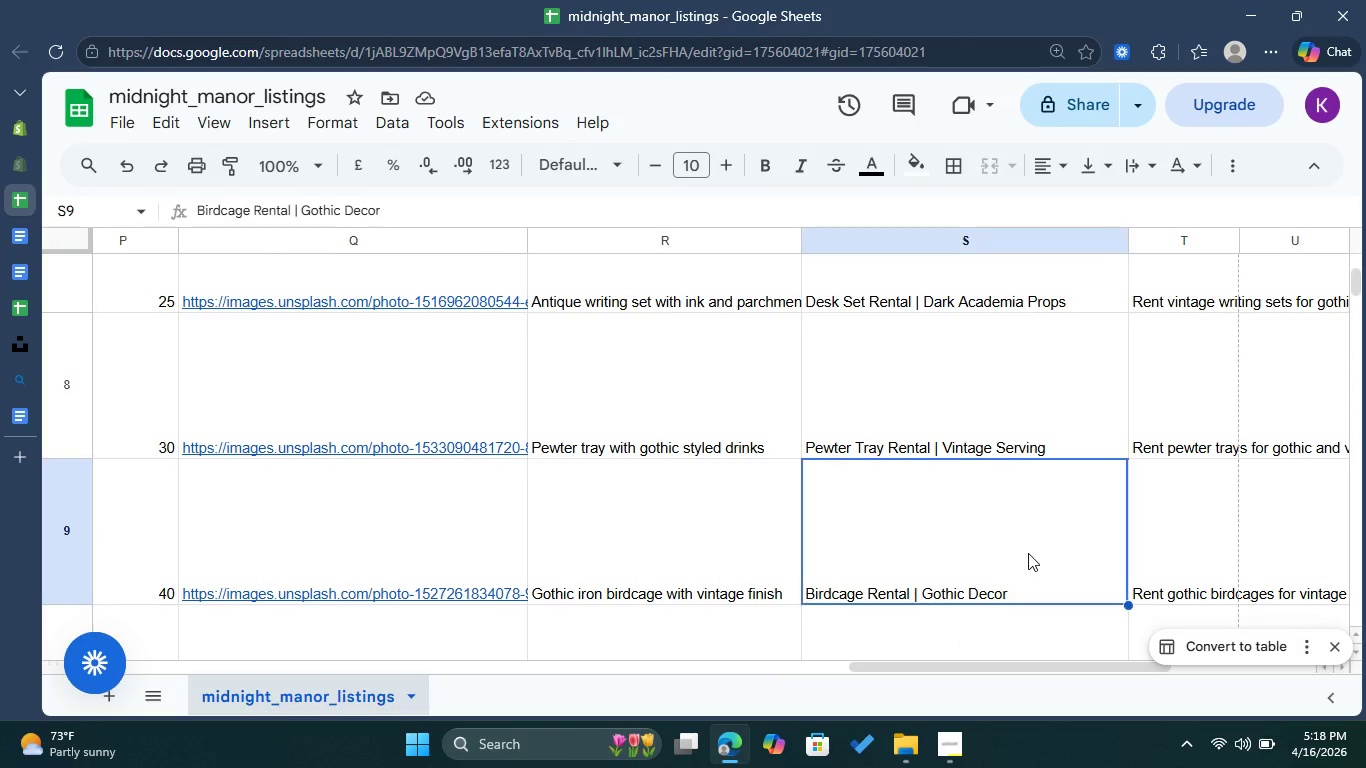 
double_click([1028, 553])
 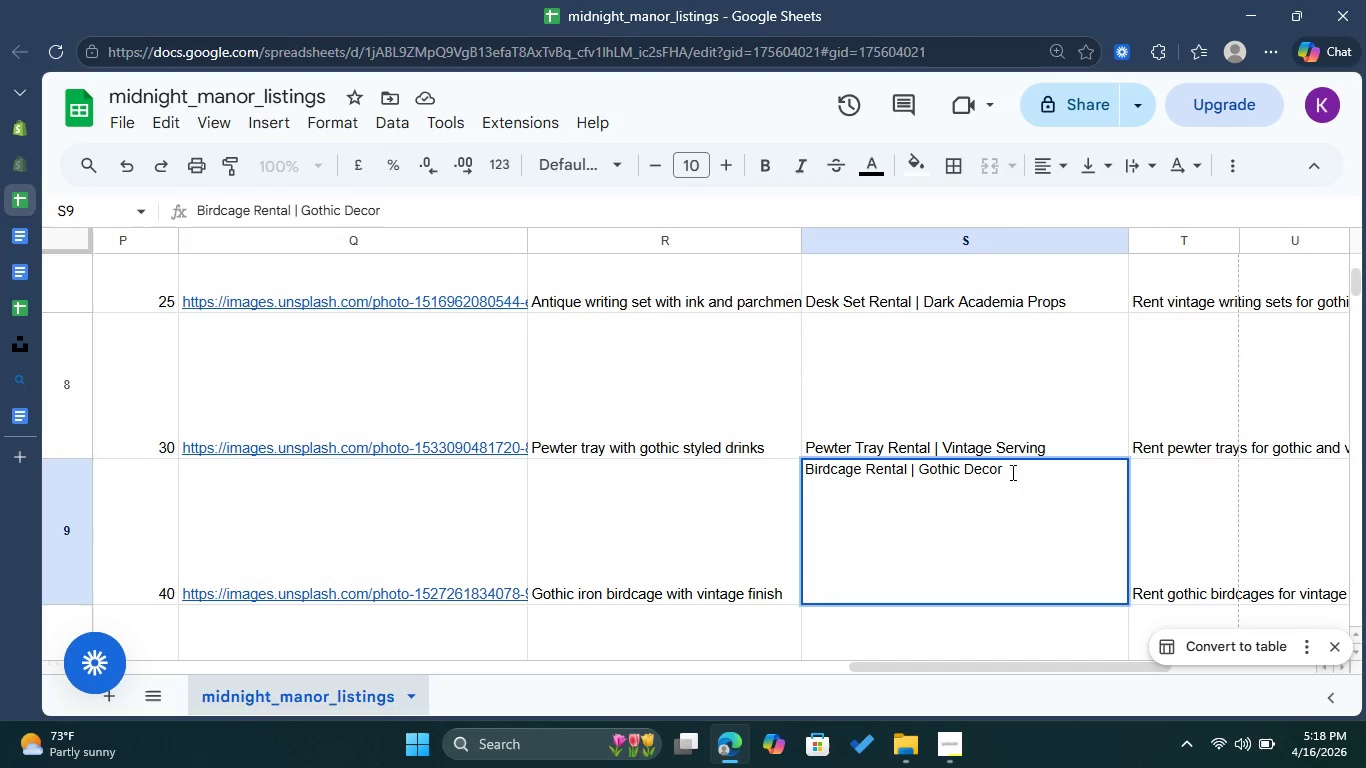 
left_click_drag(start_coordinate=[1010, 469], to_coordinate=[809, 478])
 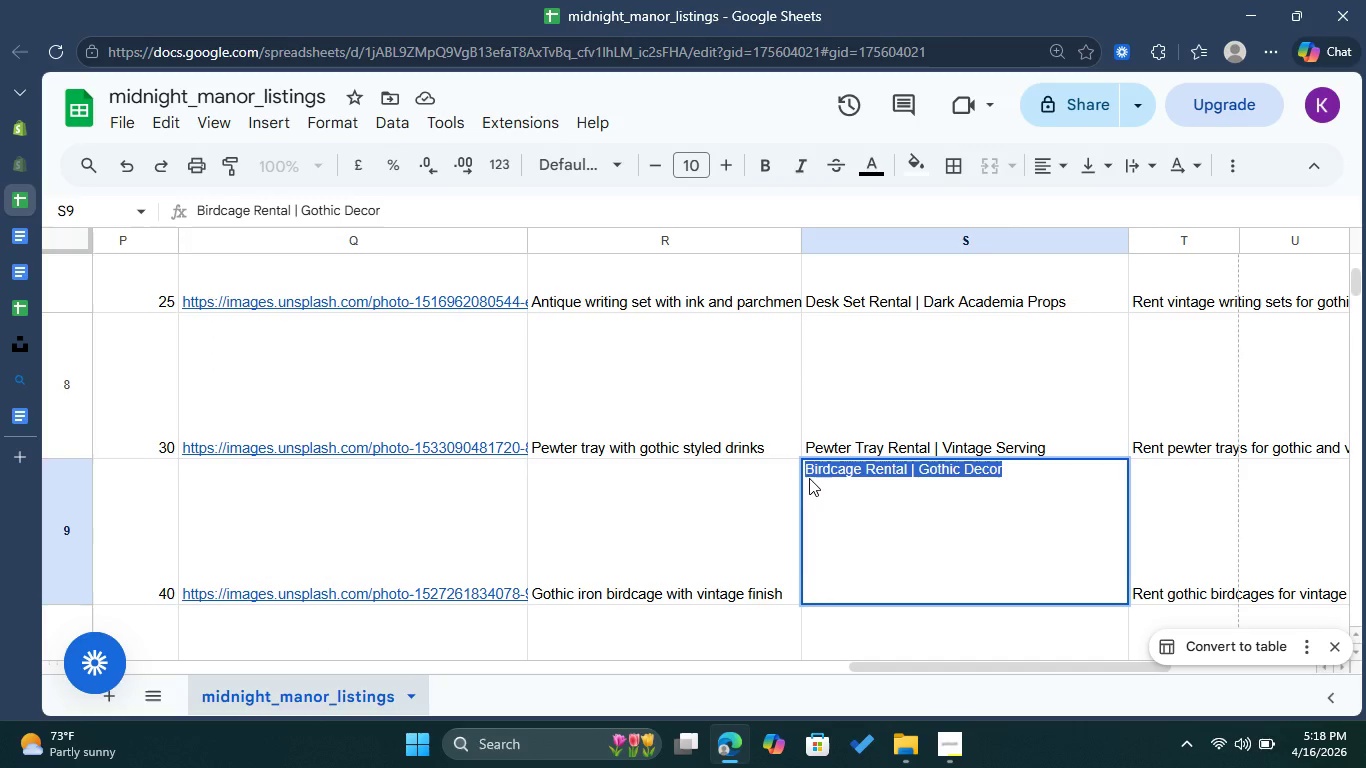 
key(Control+C)
 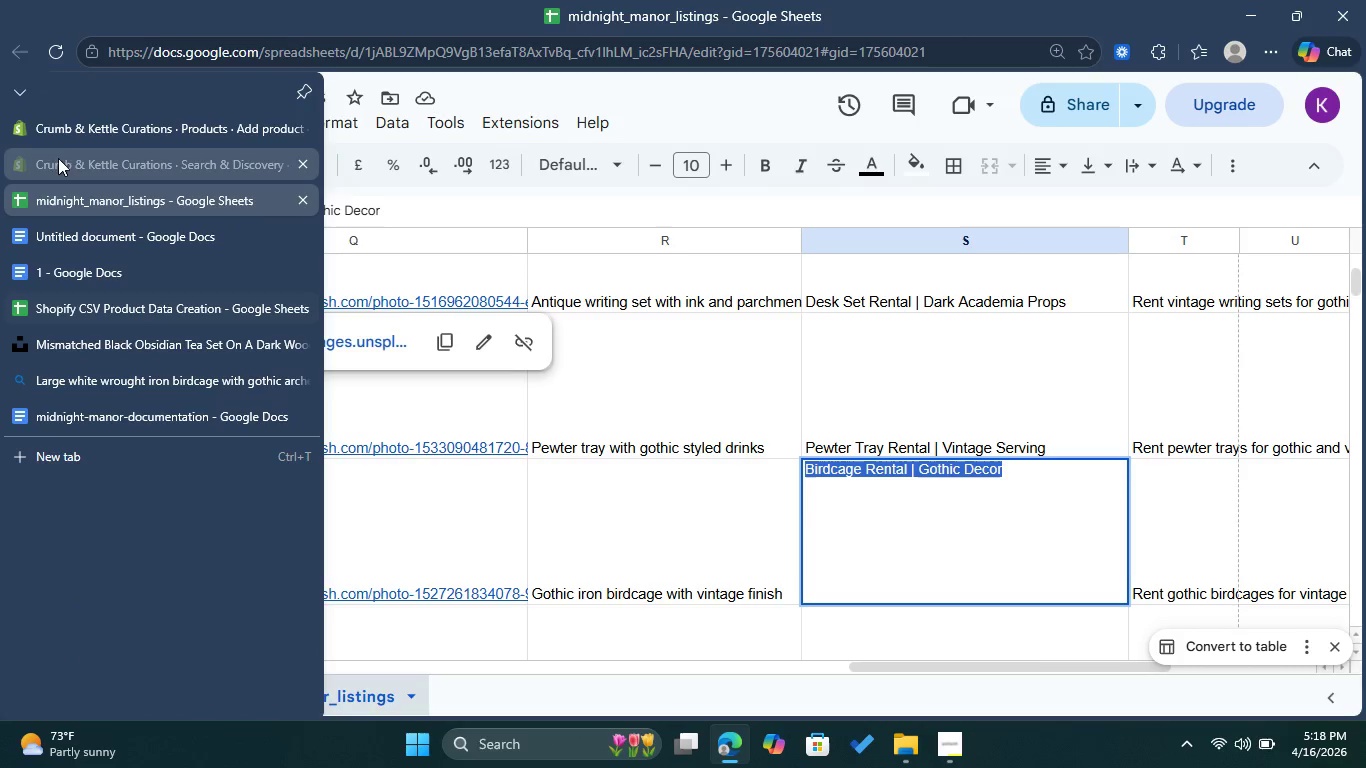 
left_click([61, 137])
 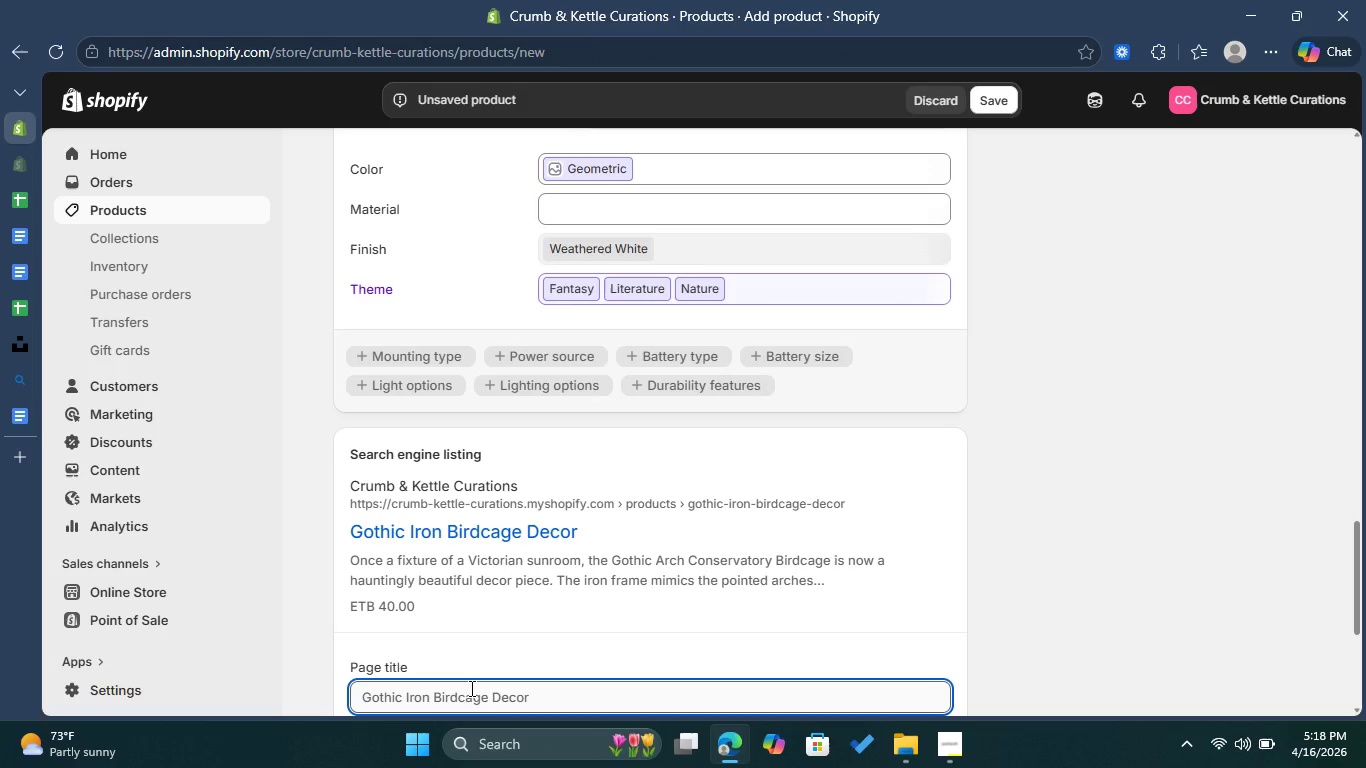 
left_click([470, 688])
 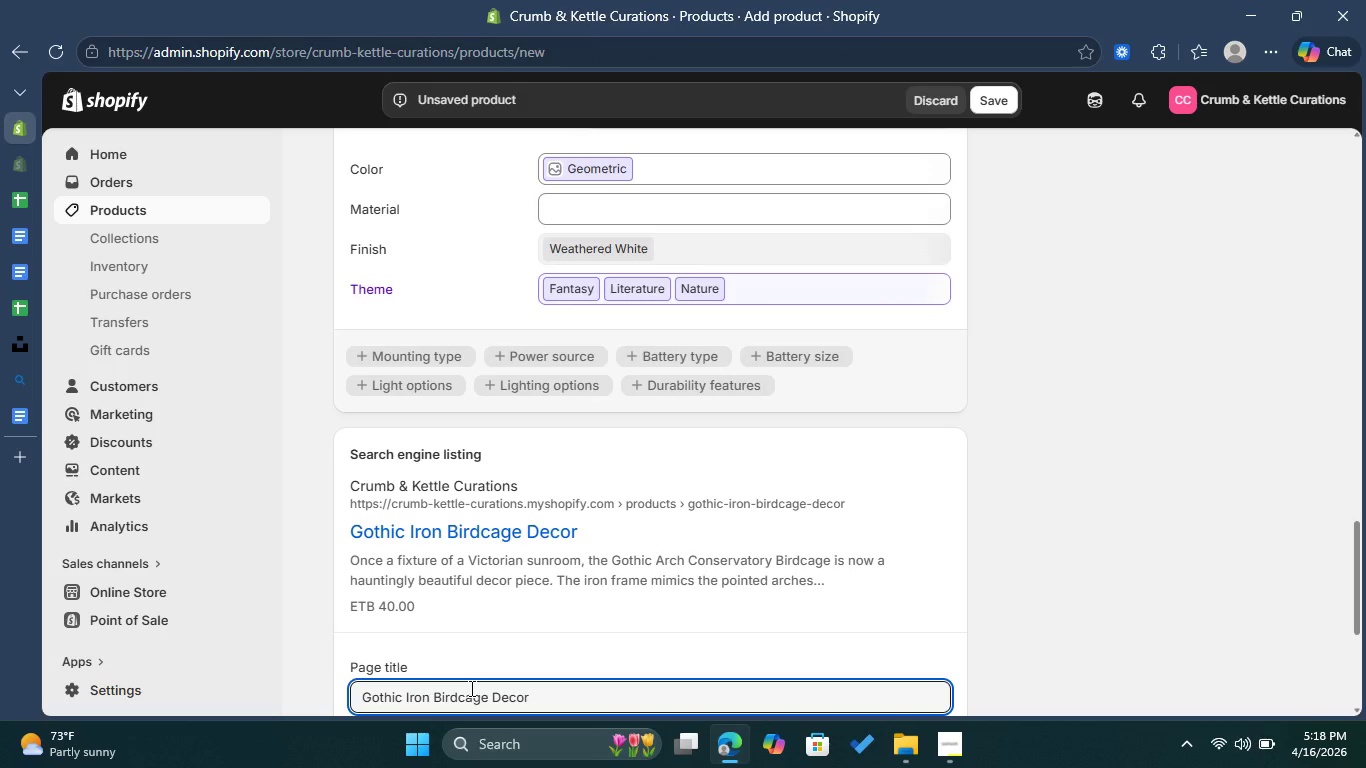 
key(Control+A)
 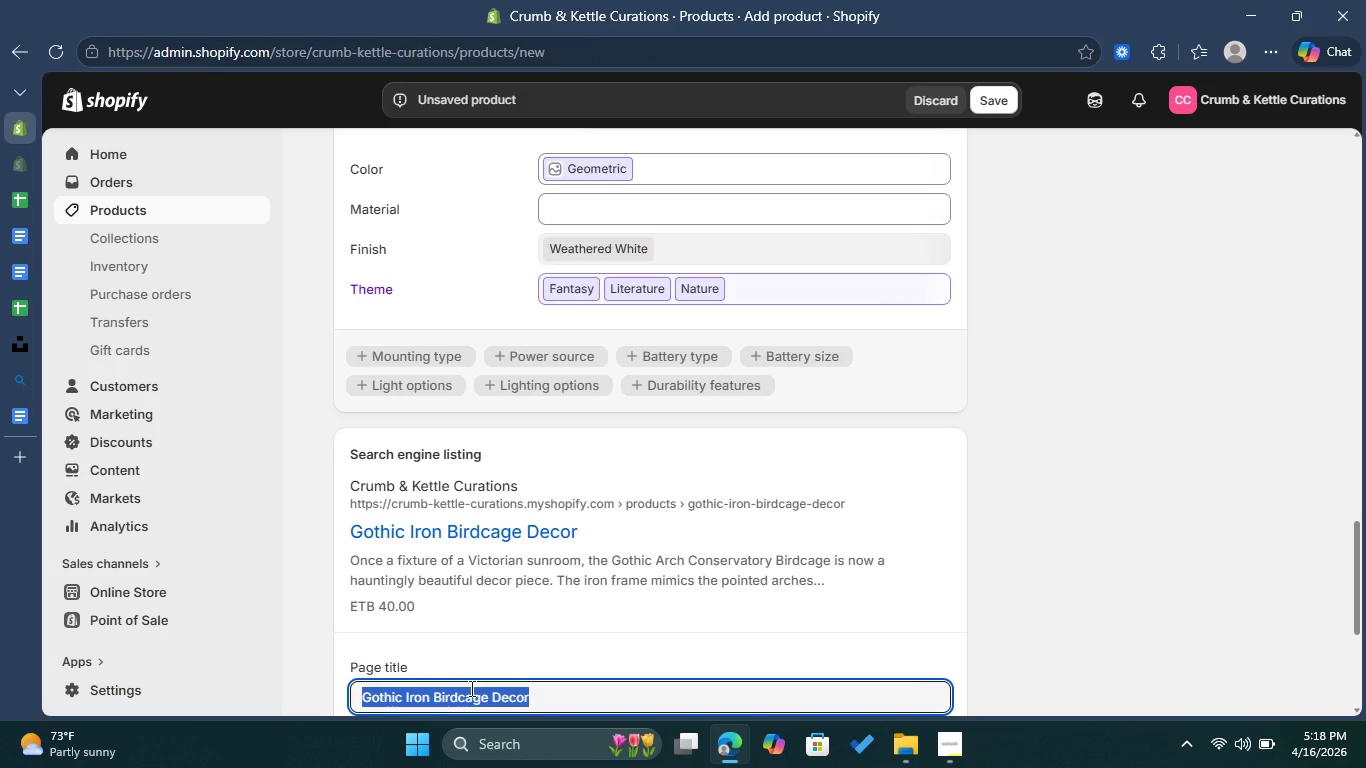 
key(Control+V)
 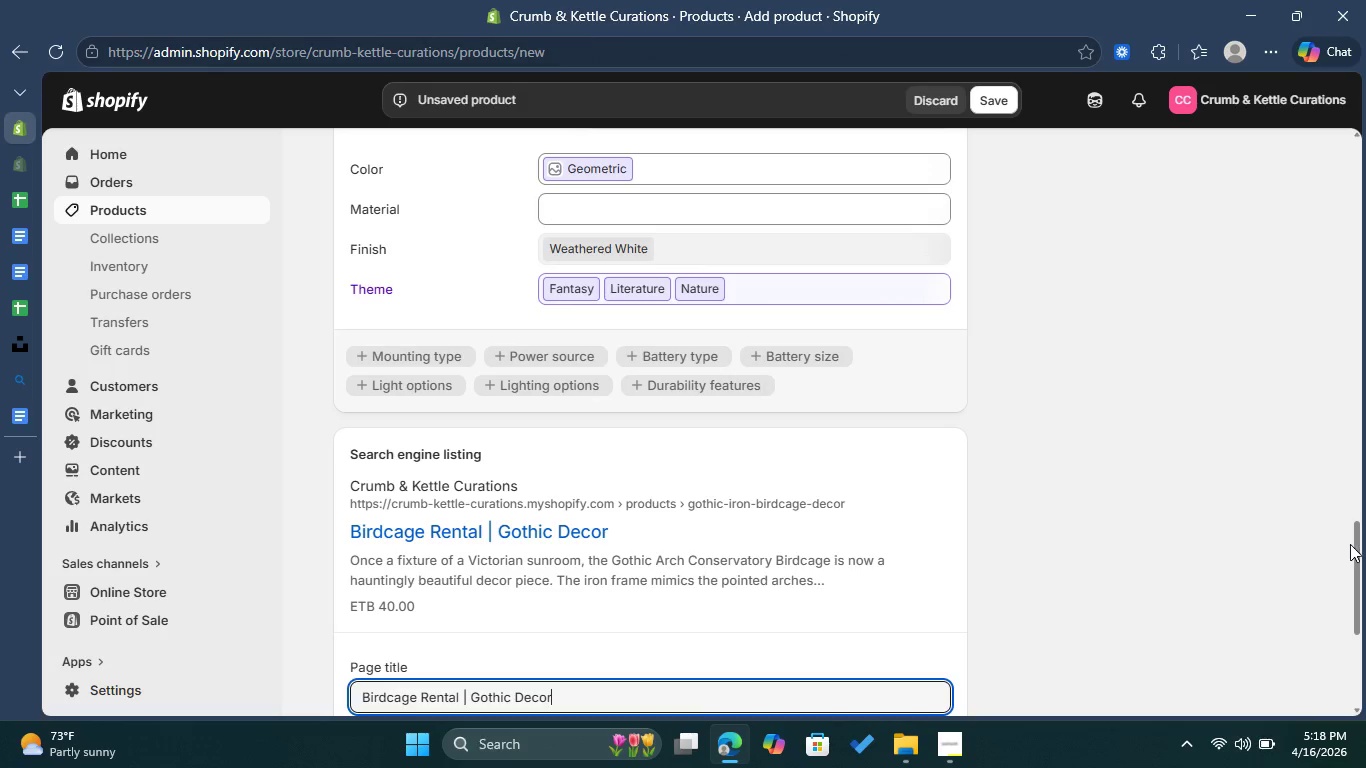 
left_click_drag(start_coordinate=[1354, 552], to_coordinate=[1352, 610])
 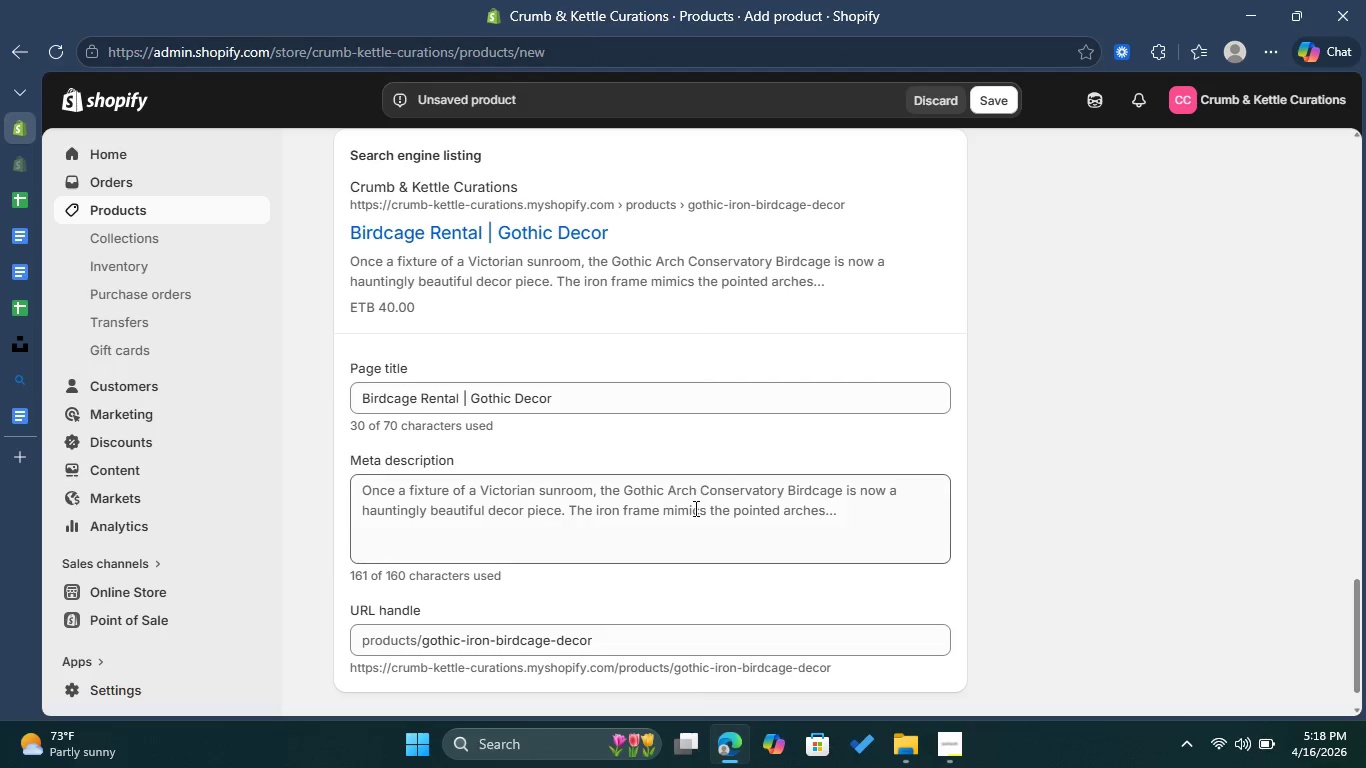 
left_click([694, 508])
 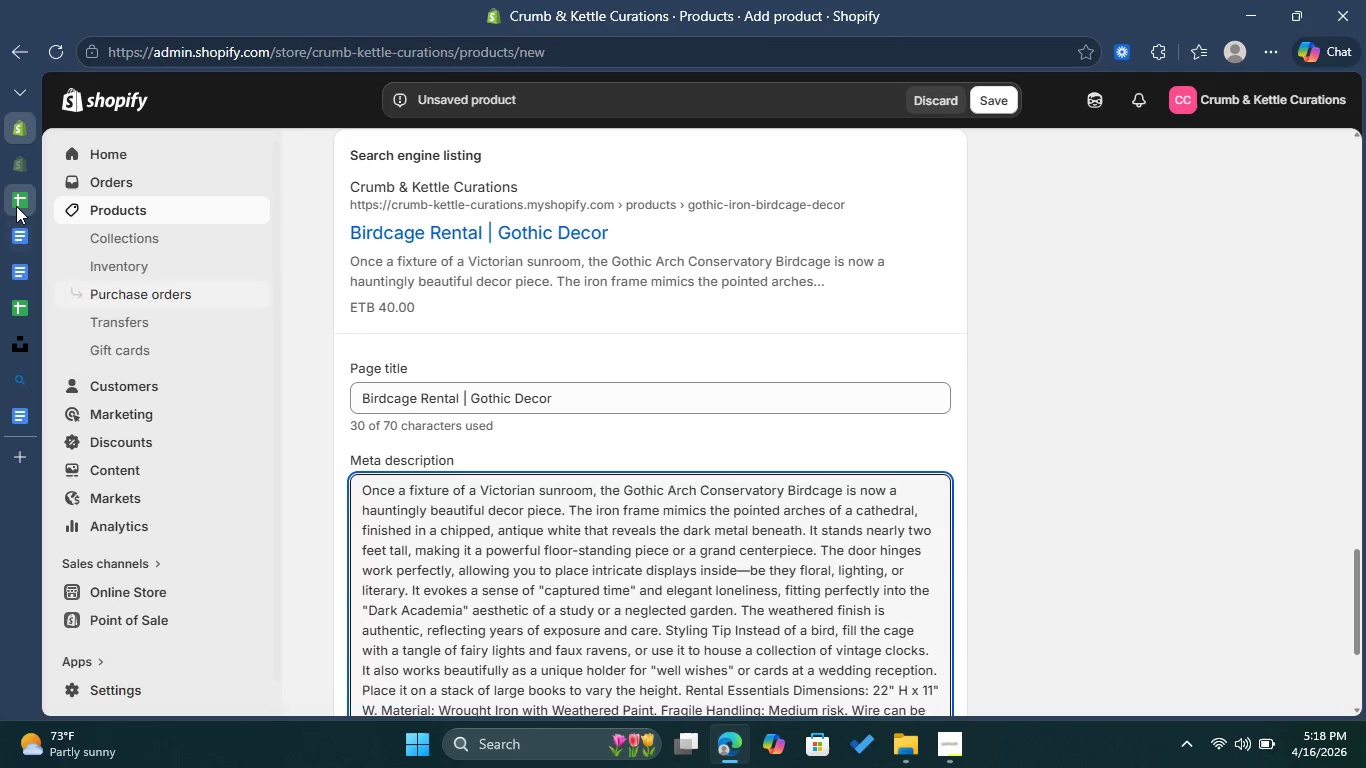 
left_click([16, 206])
 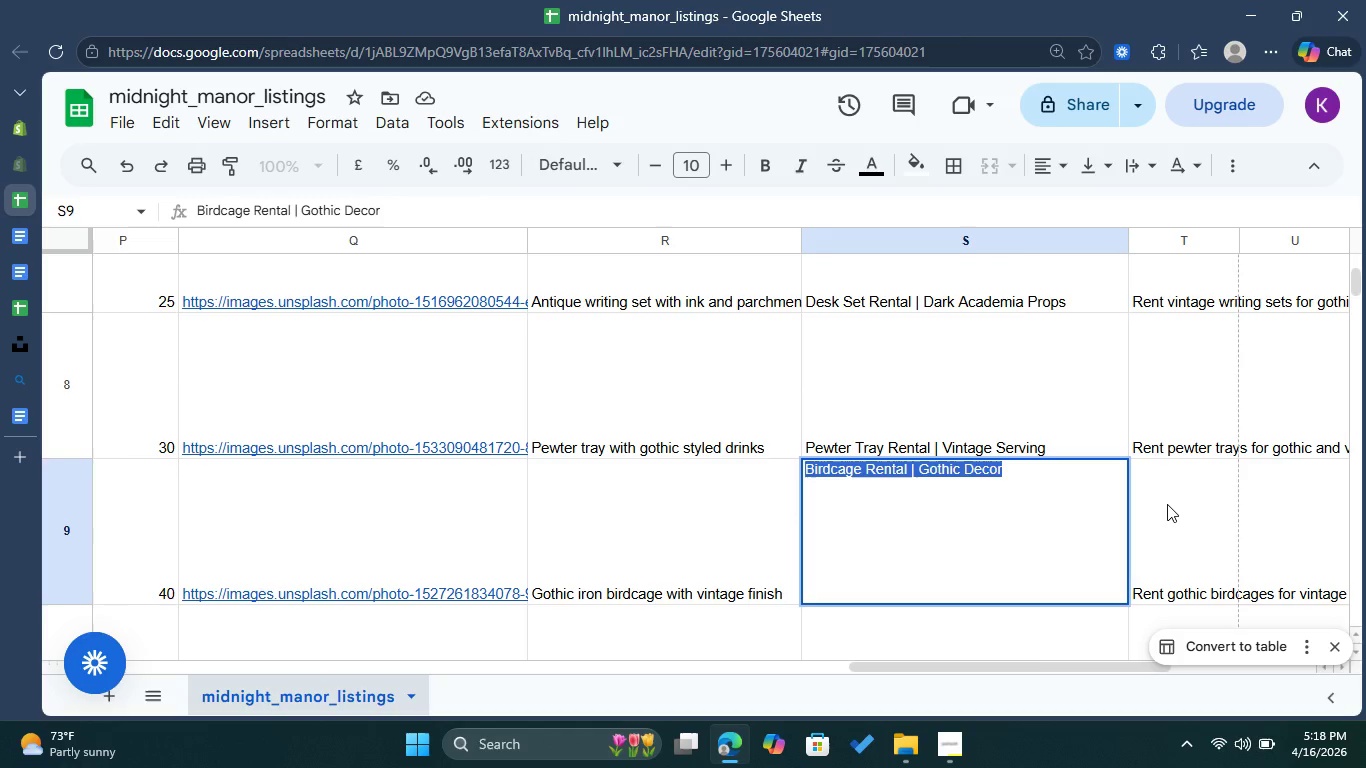 
double_click([1167, 504])
 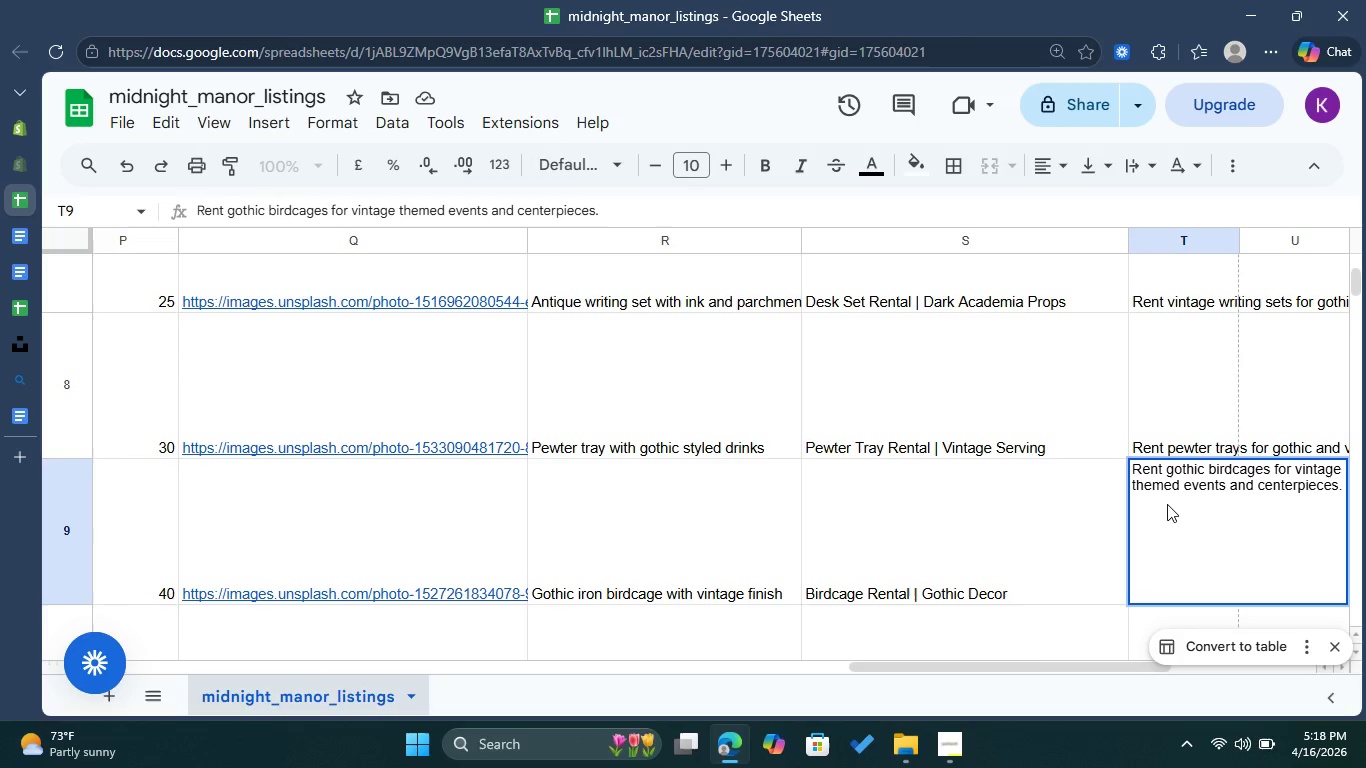 
key(Control+A)
 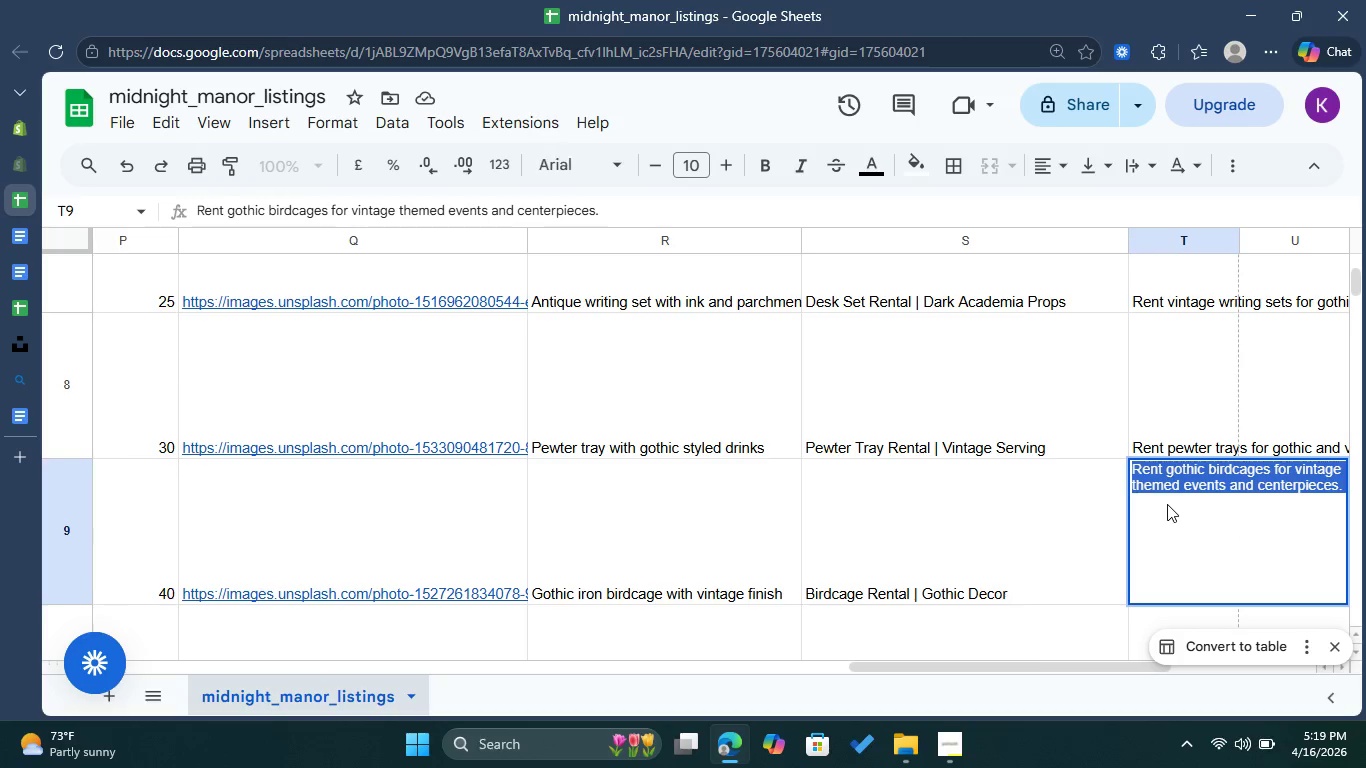 
key(Control+C)
 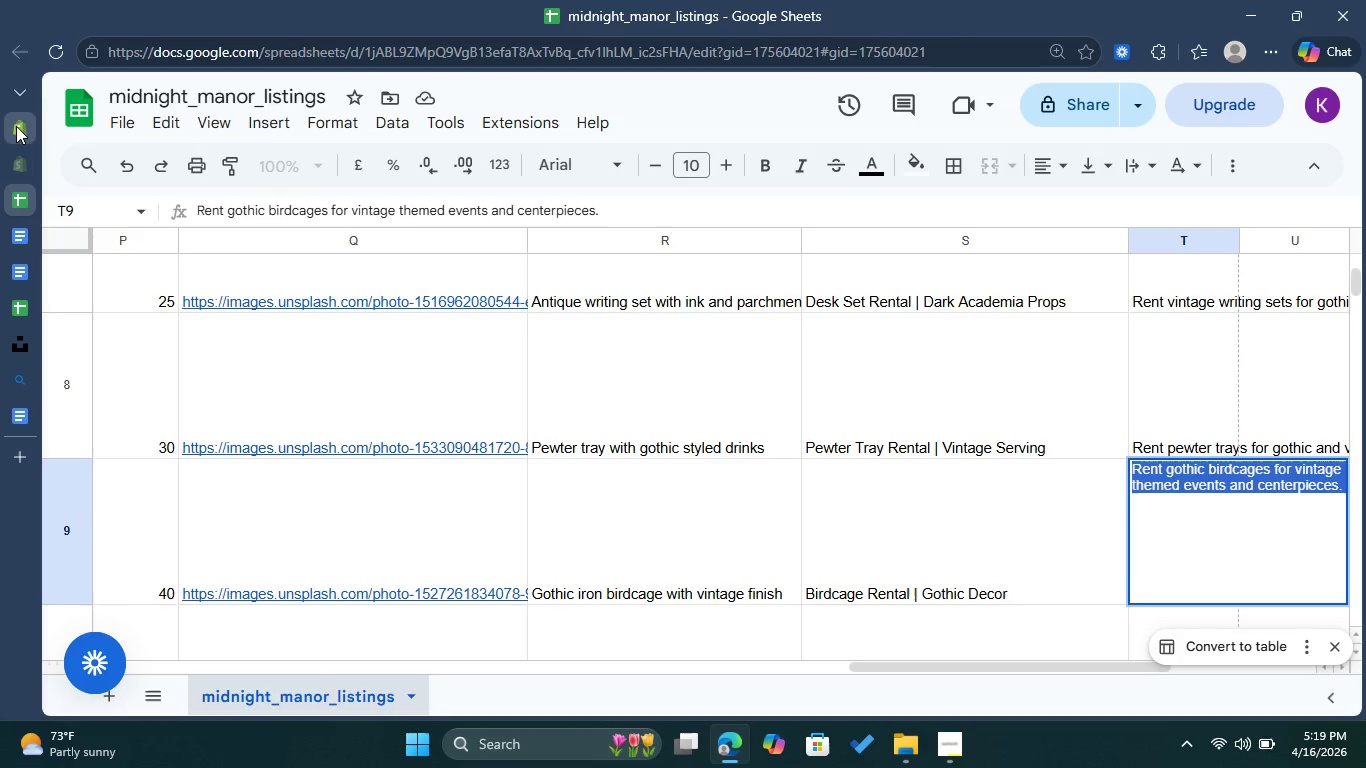 
left_click([16, 126])
 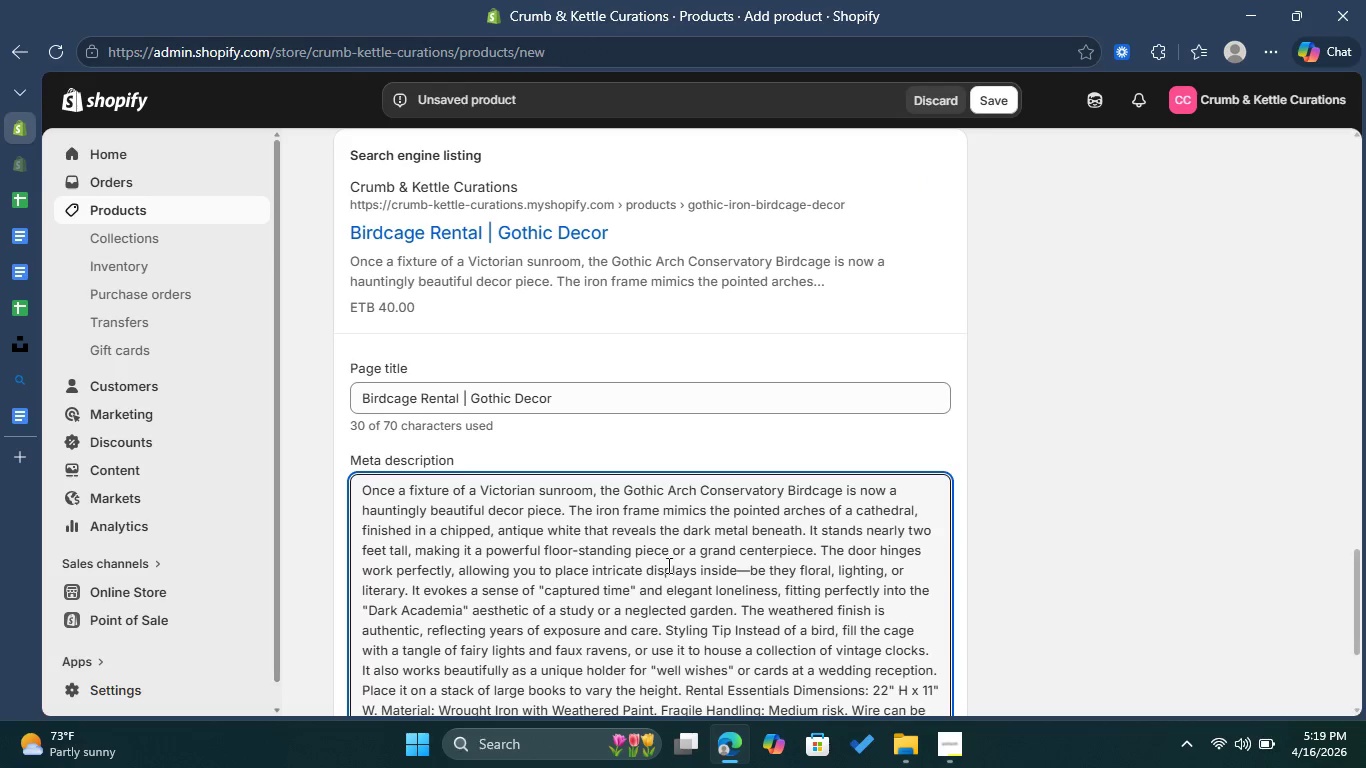 
left_click([665, 563])
 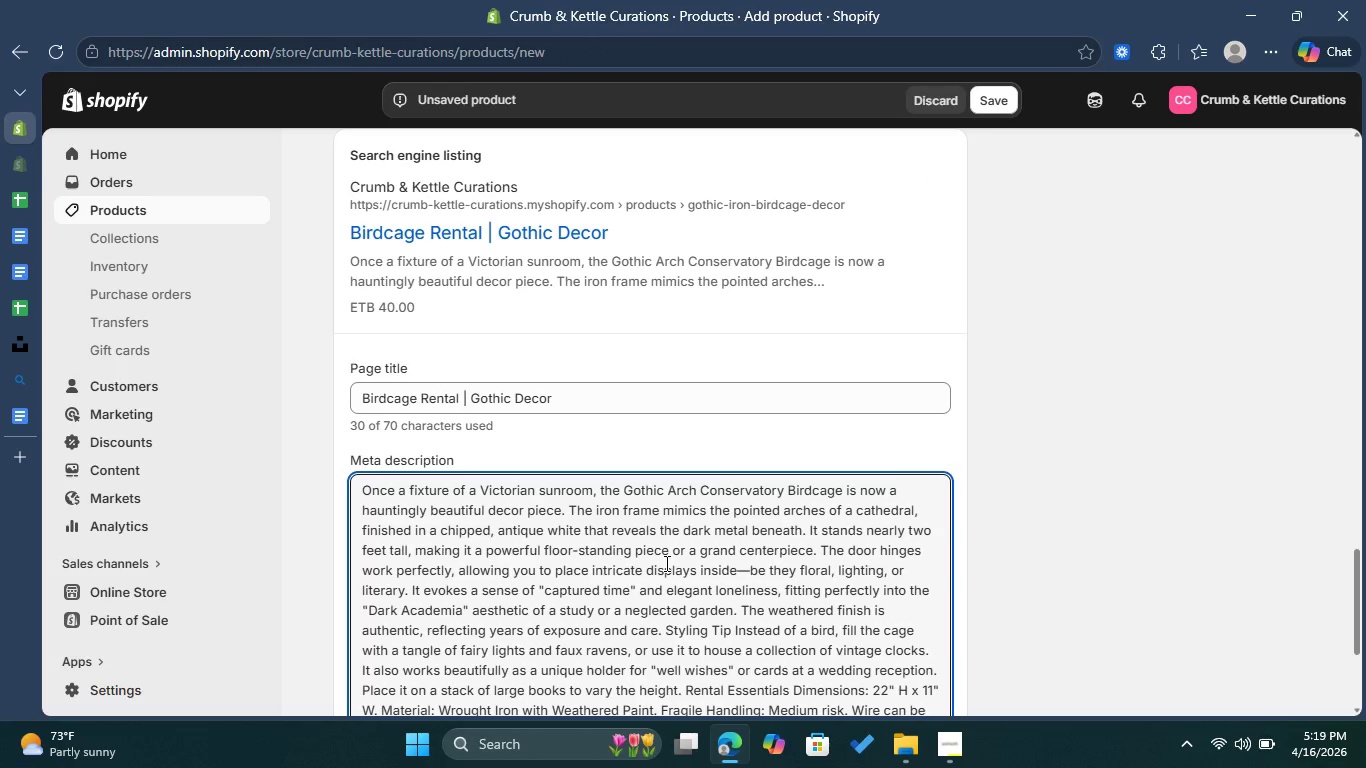 
key(Control+A)
 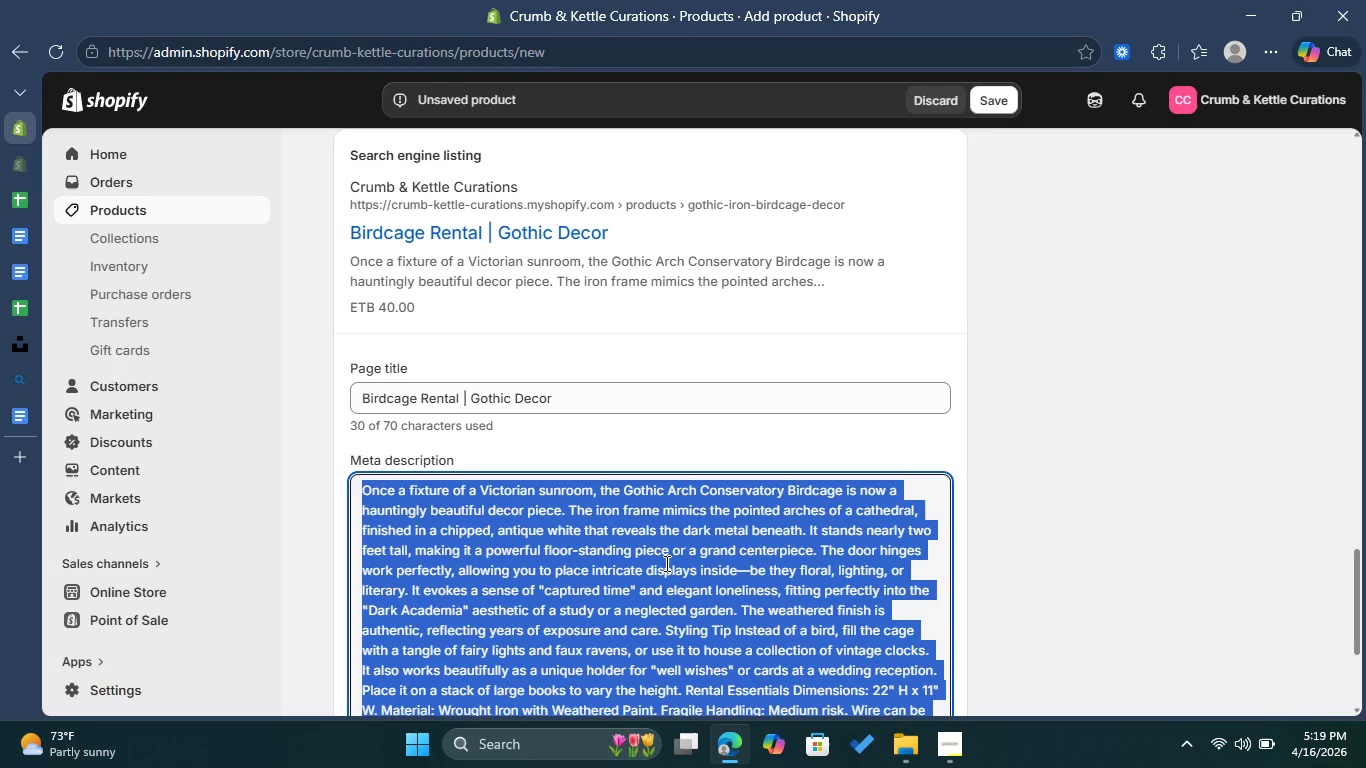 
key(Control+V)
 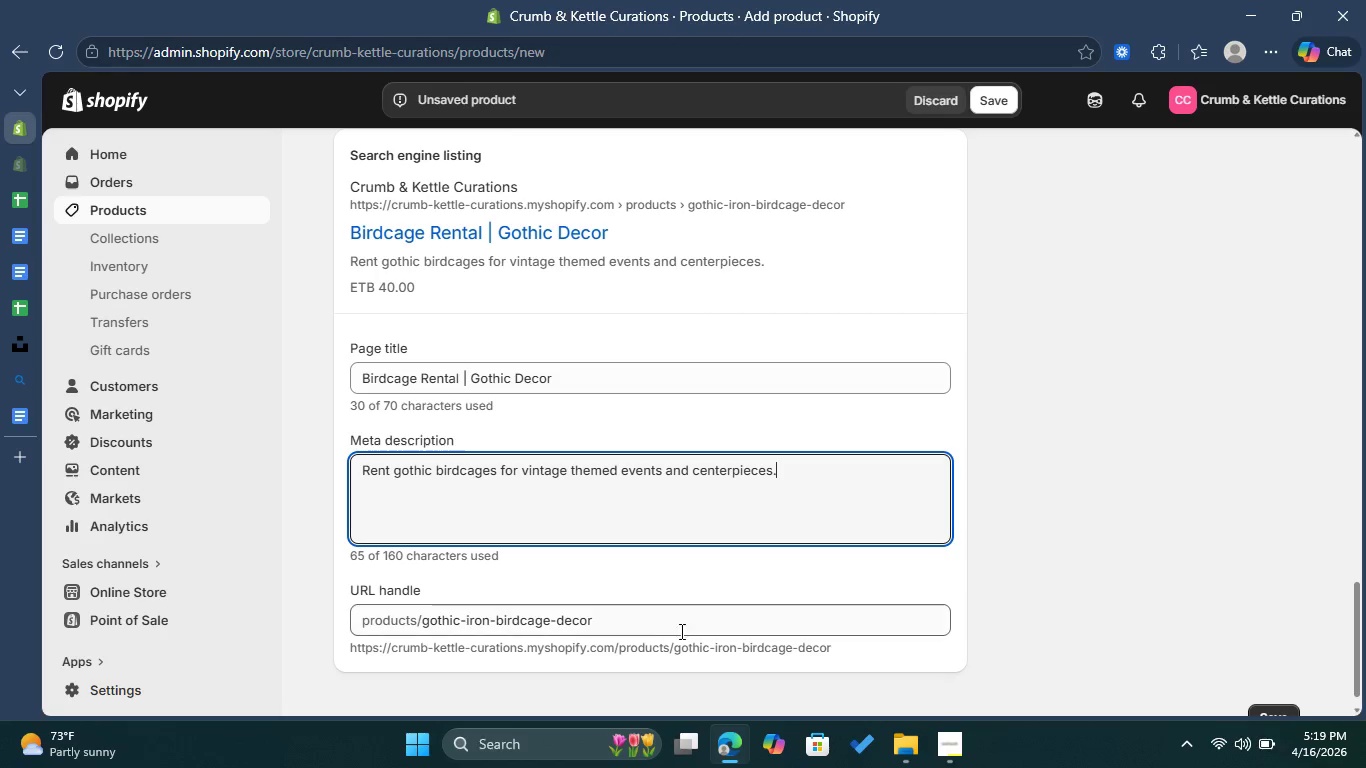 
left_click([667, 623])
 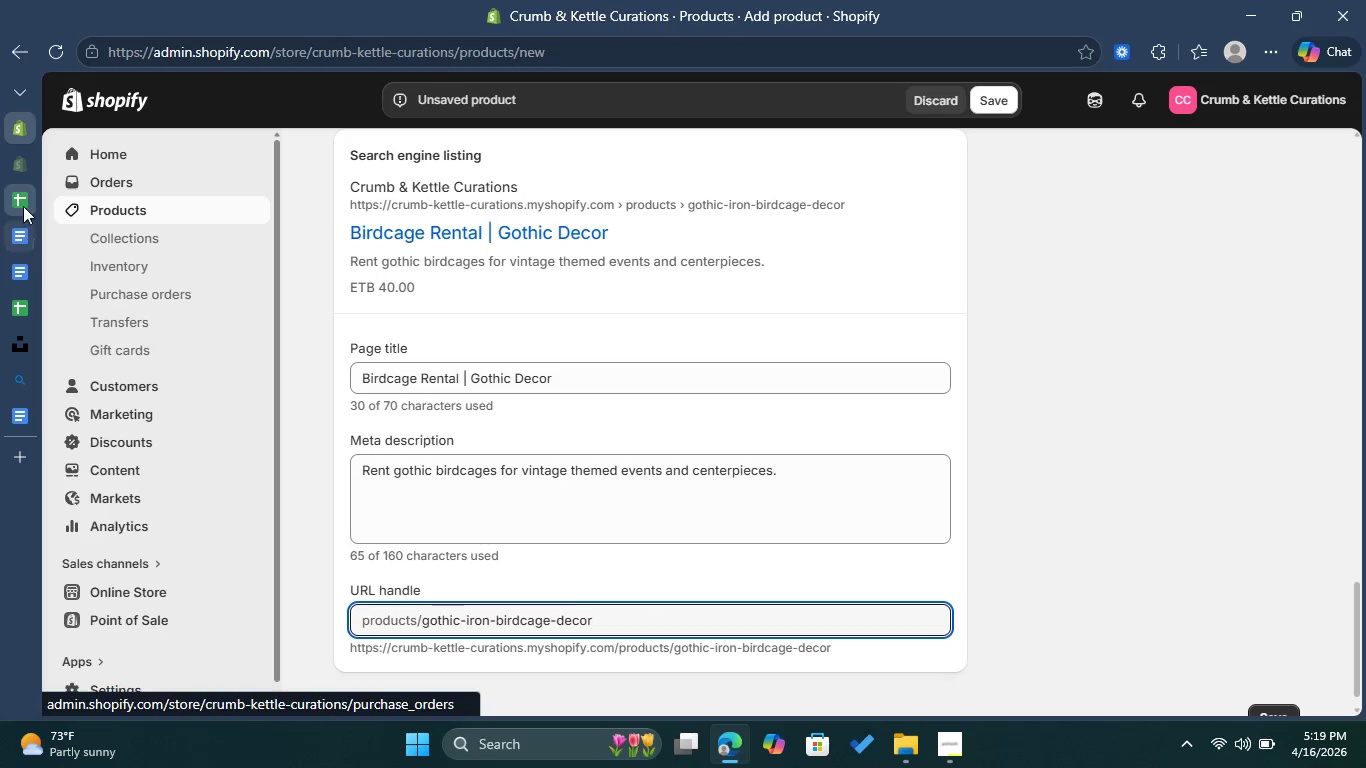 
left_click([23, 204])
 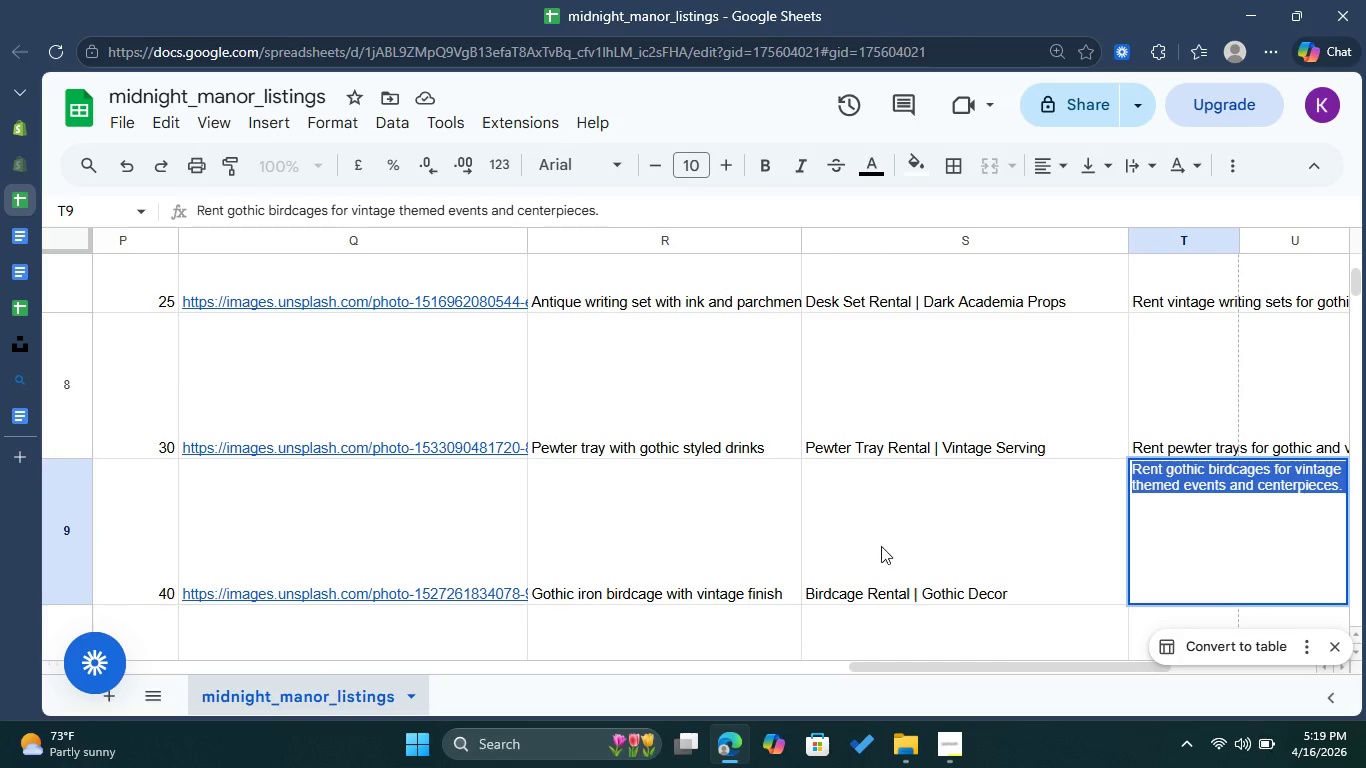 
left_click([879, 546])
 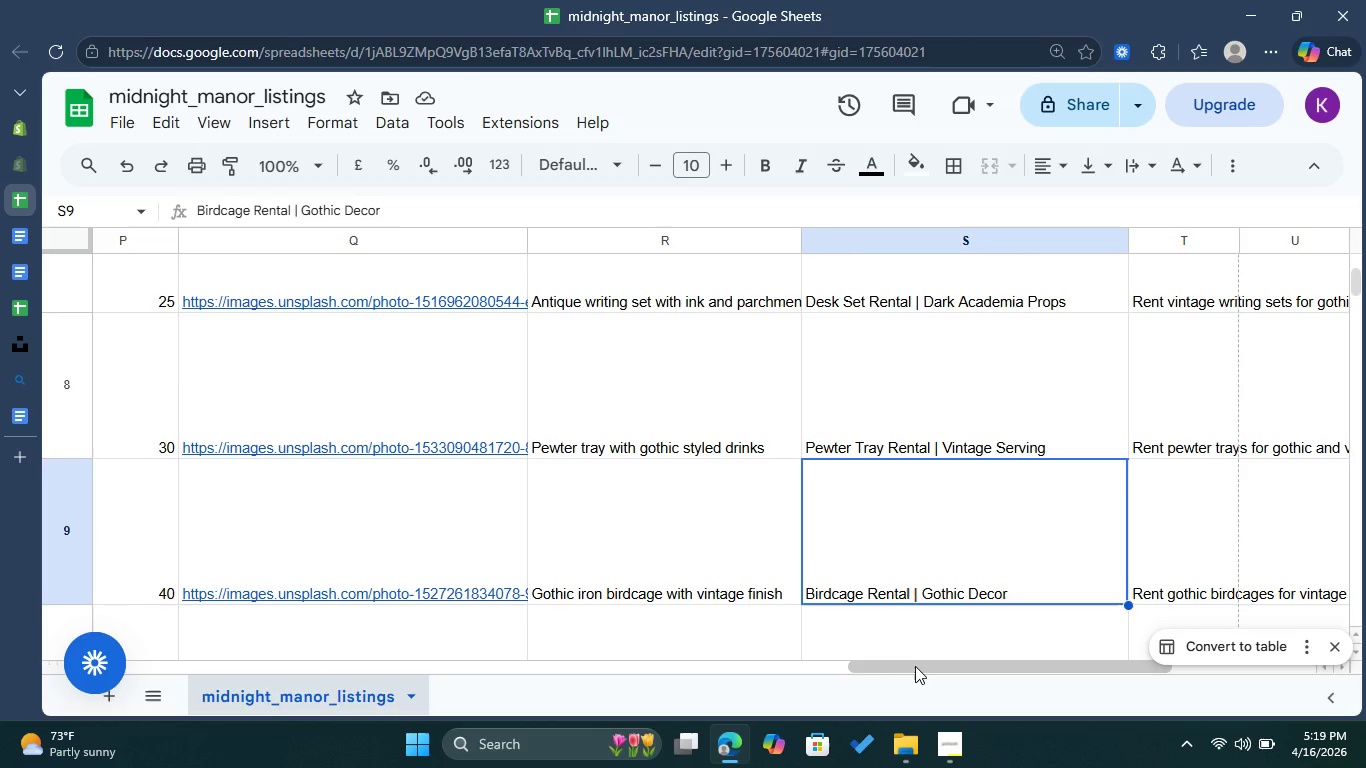 
left_click_drag(start_coordinate=[915, 665], to_coordinate=[156, 660])
 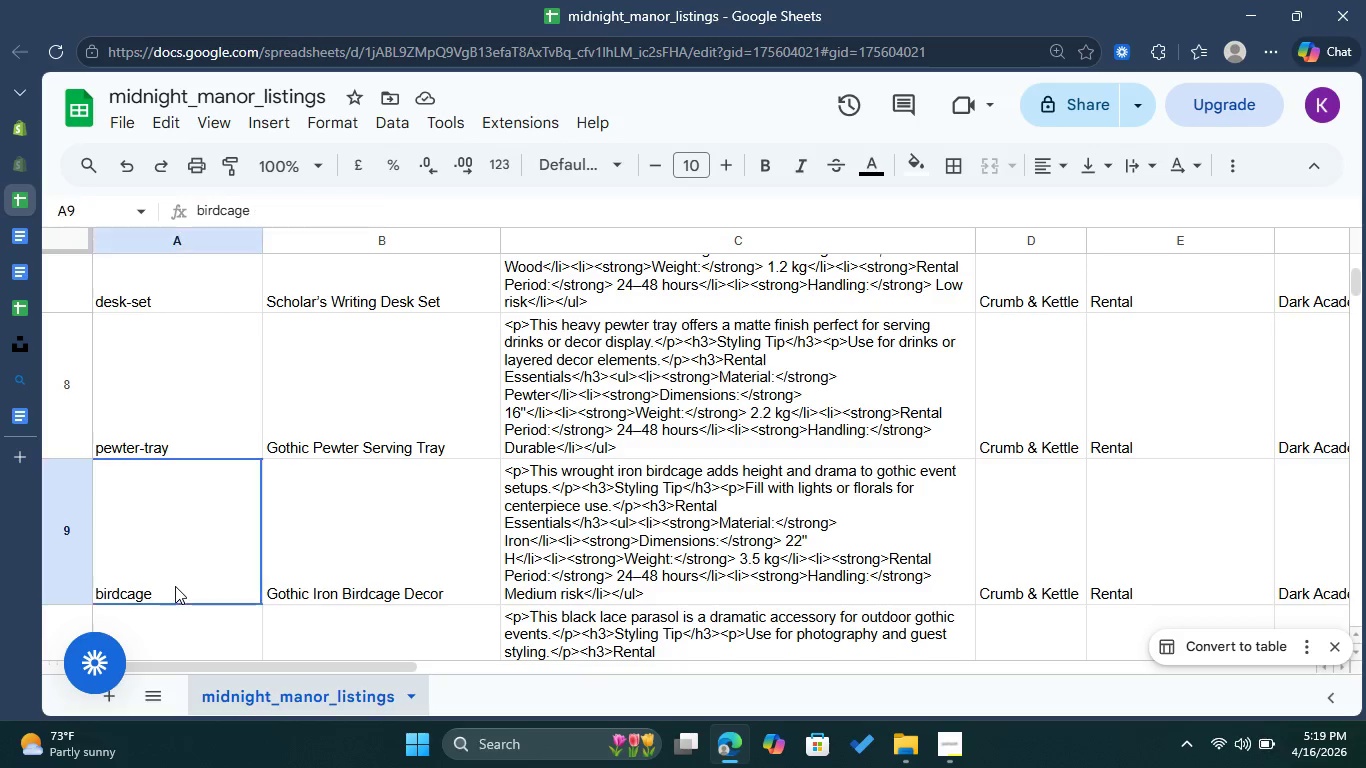 
double_click([175, 586])
 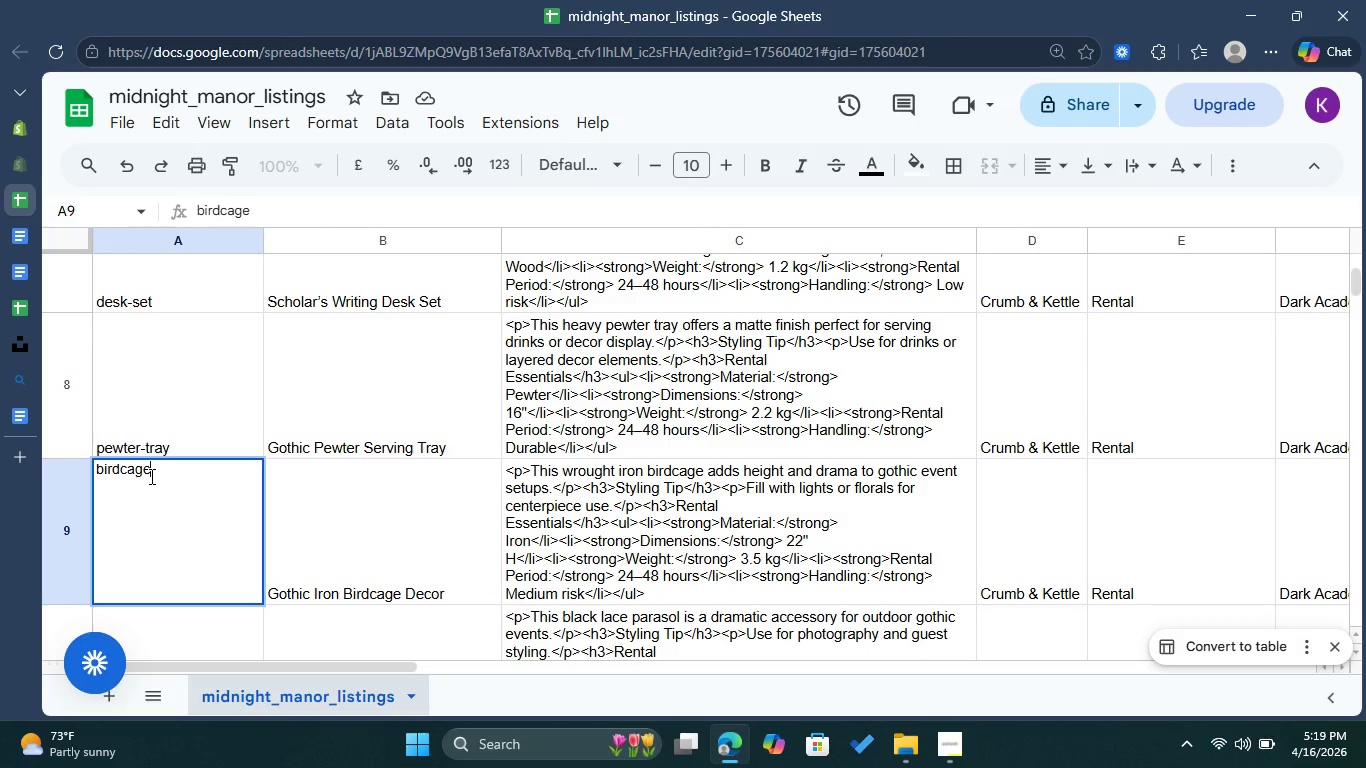 
left_click_drag(start_coordinate=[153, 474], to_coordinate=[96, 471])
 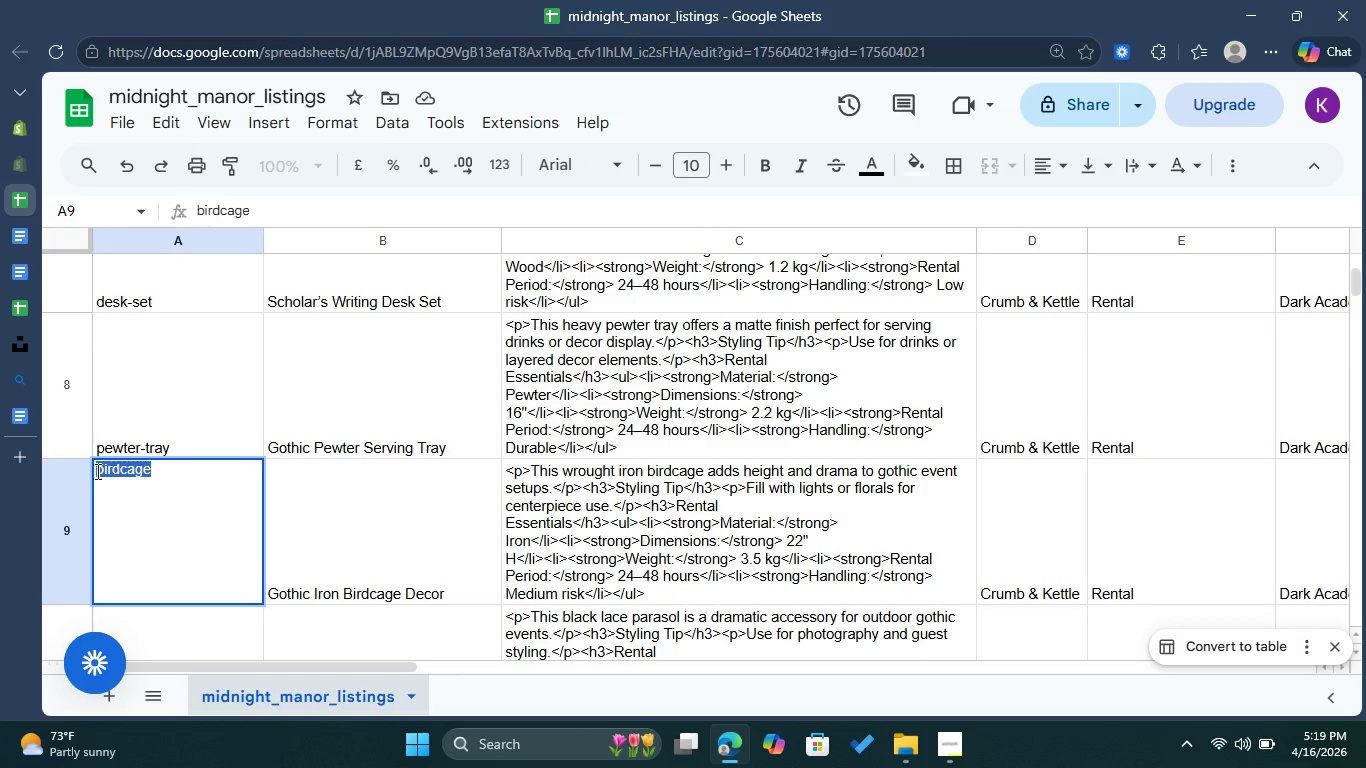 
key(Control+C)
 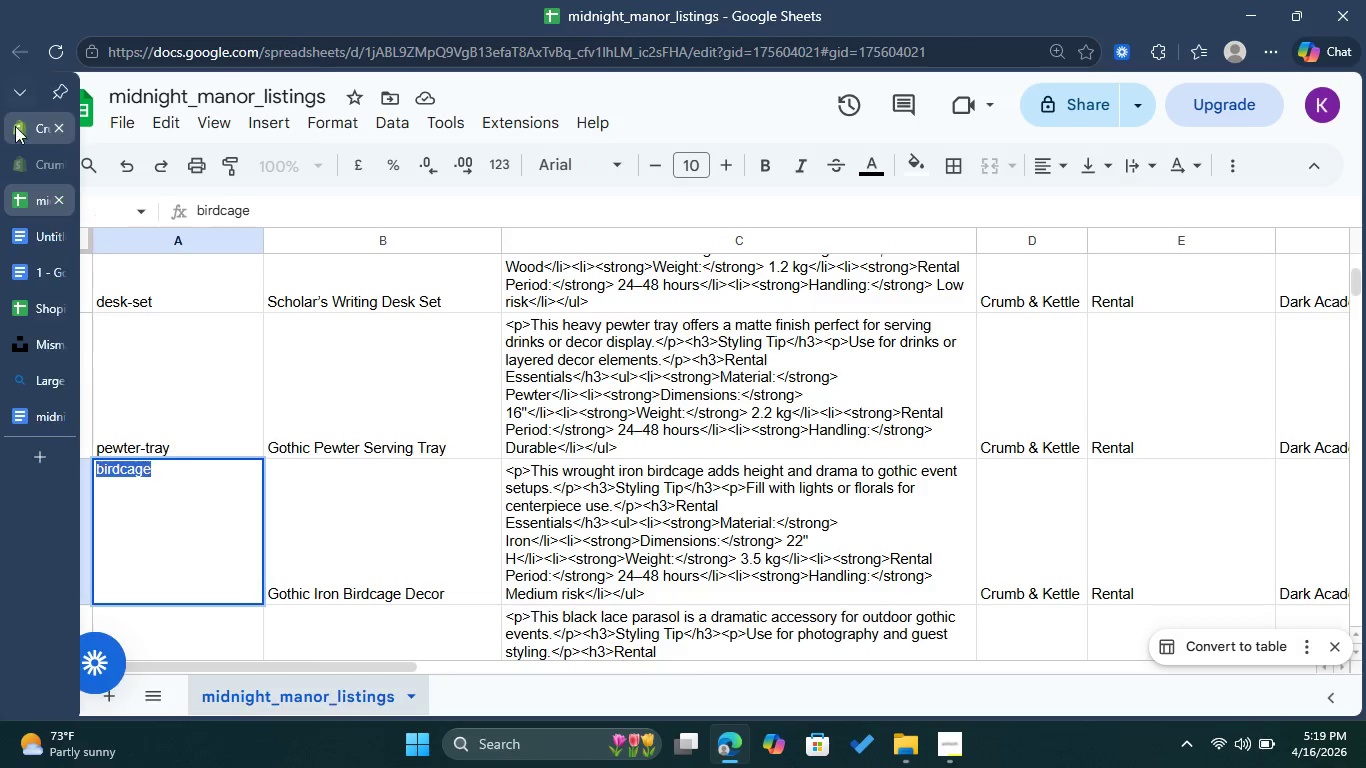 
left_click([15, 128])
 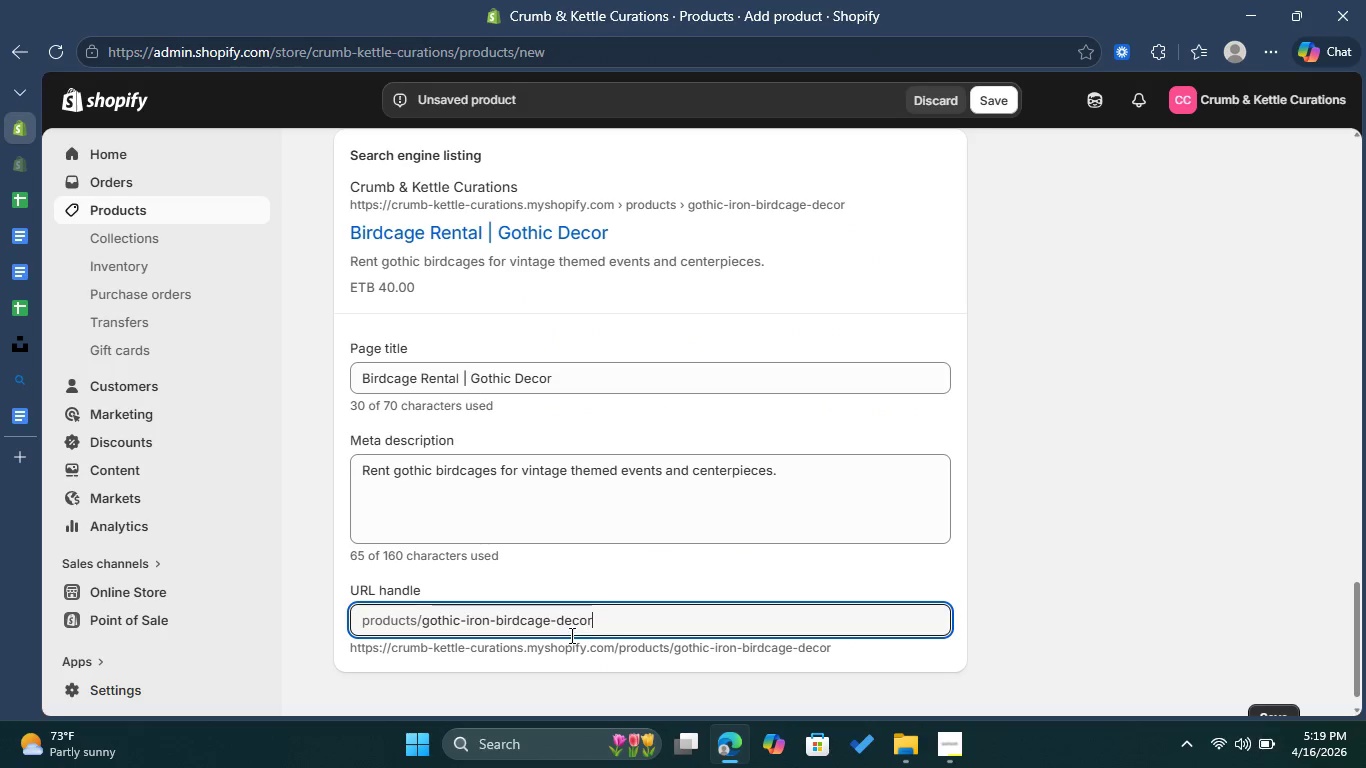 
left_click_drag(start_coordinate=[599, 623], to_coordinate=[424, 618])
 